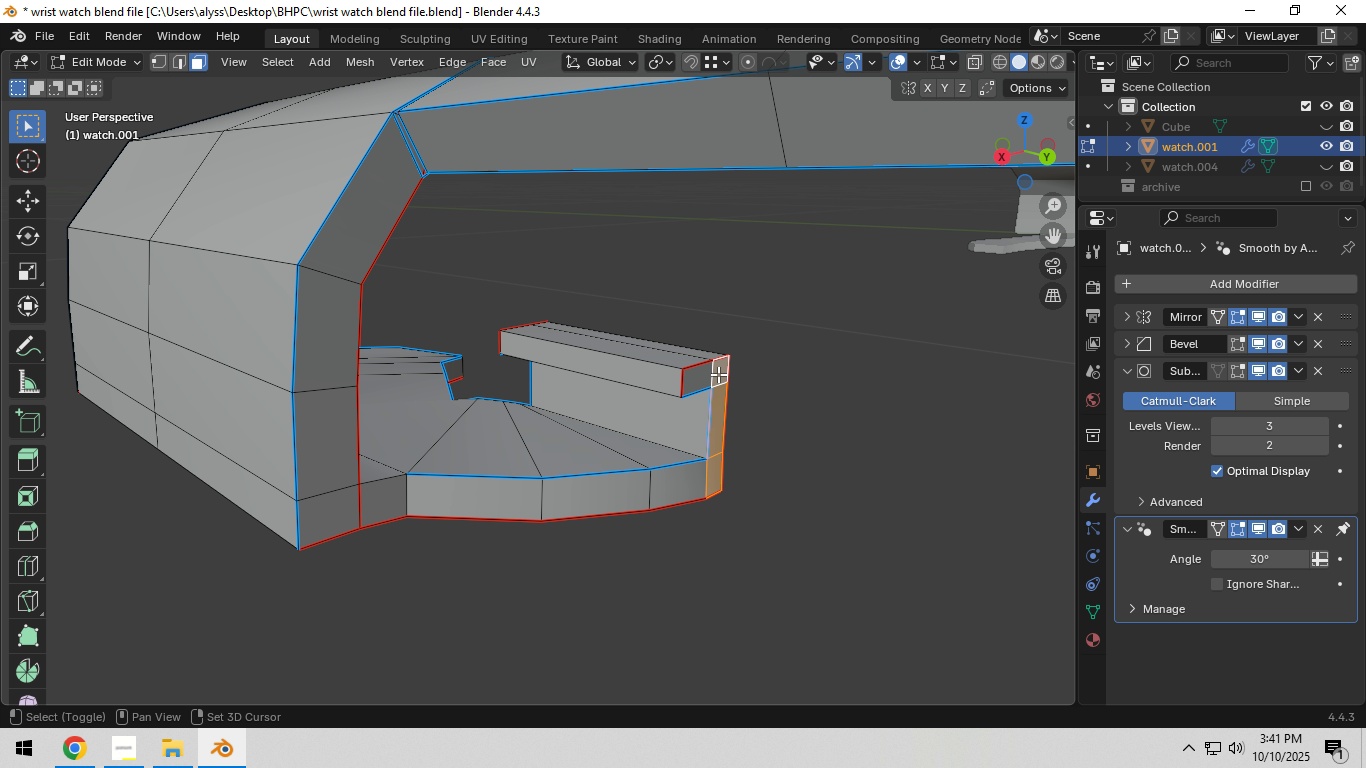 
double_click([719, 374])
 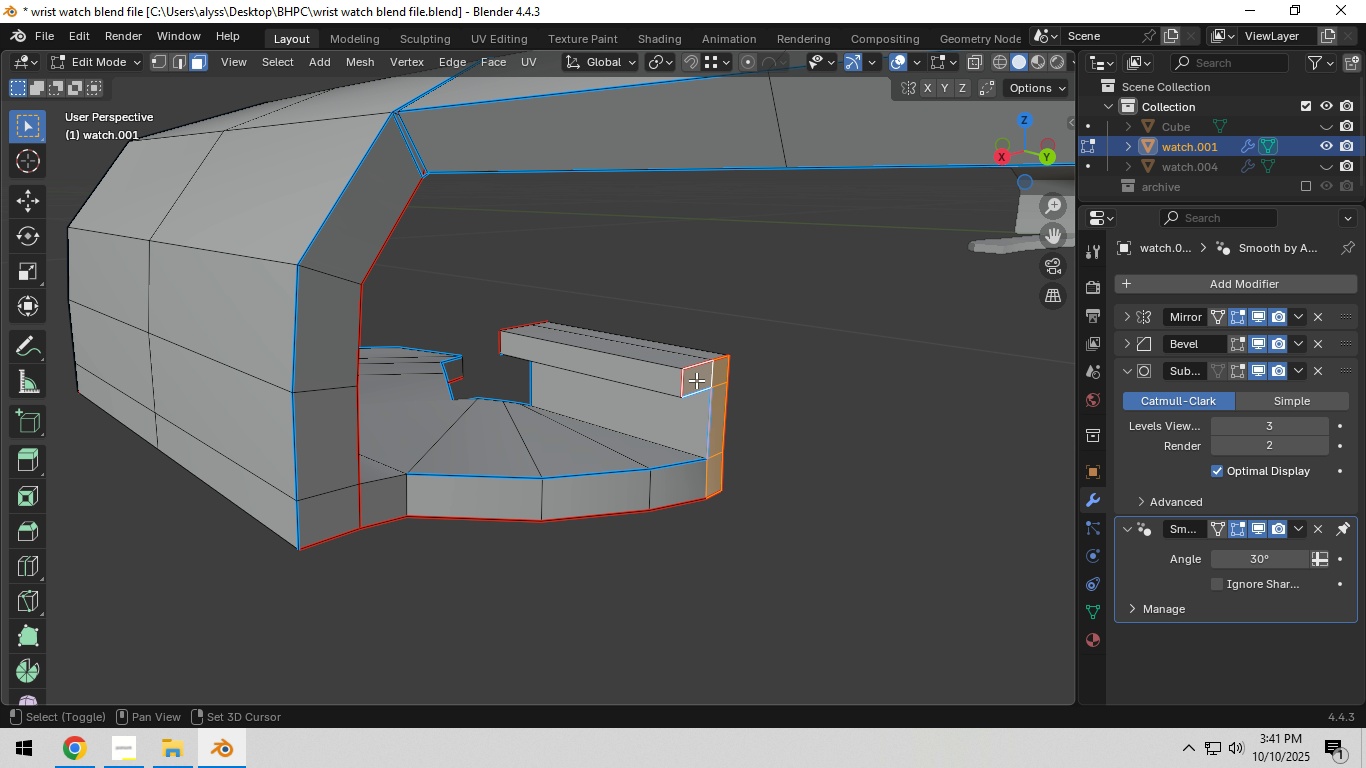 
triple_click([696, 377])
 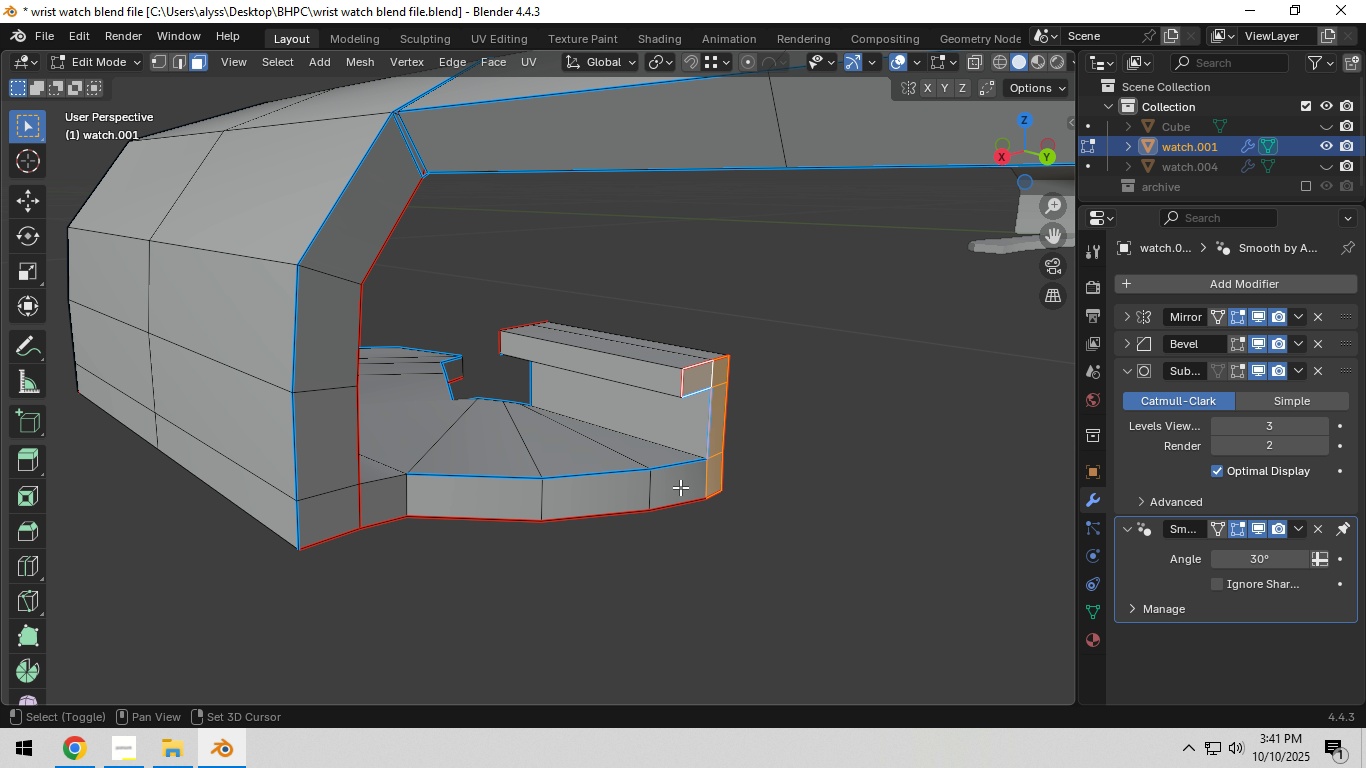 
hold_key(key=ShiftLeft, duration=0.89)
left_click([680, 487])
 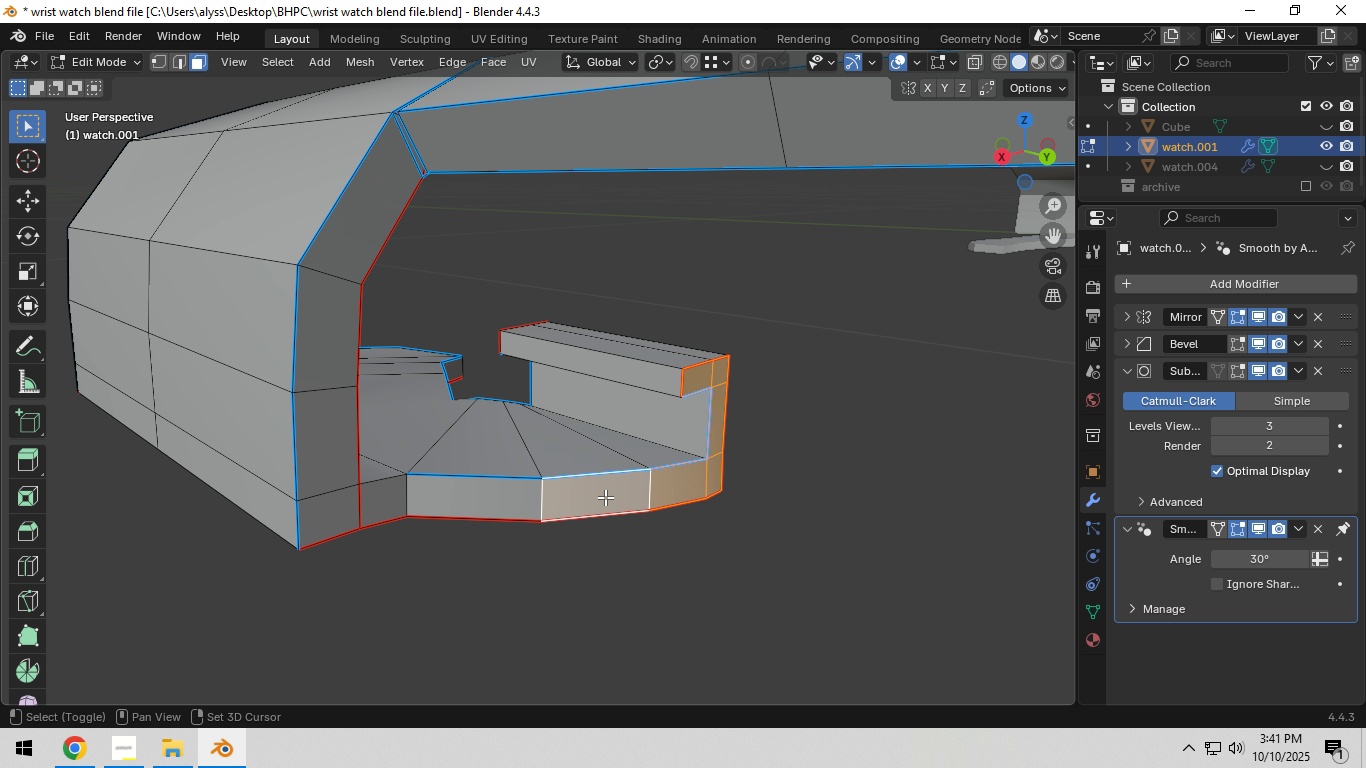 
double_click([607, 496])
 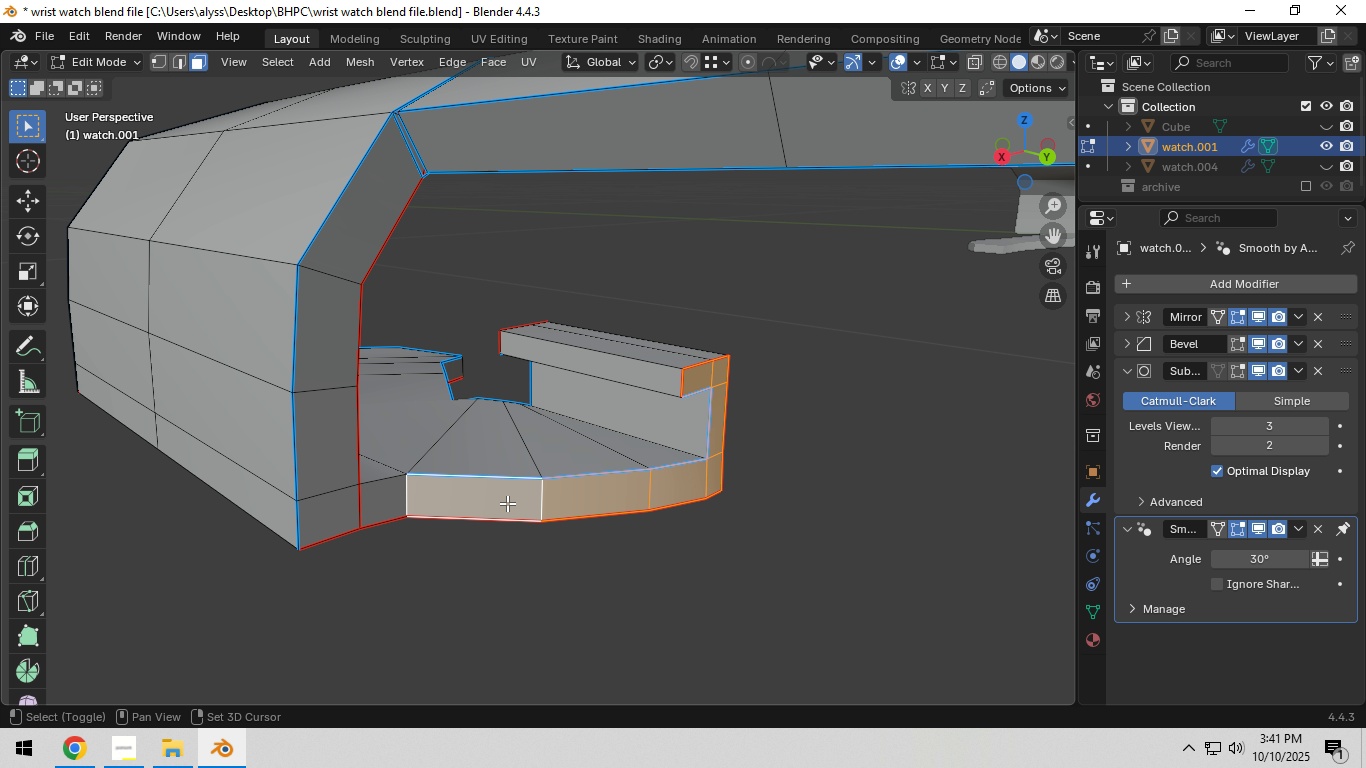 
triple_click([507, 503])
 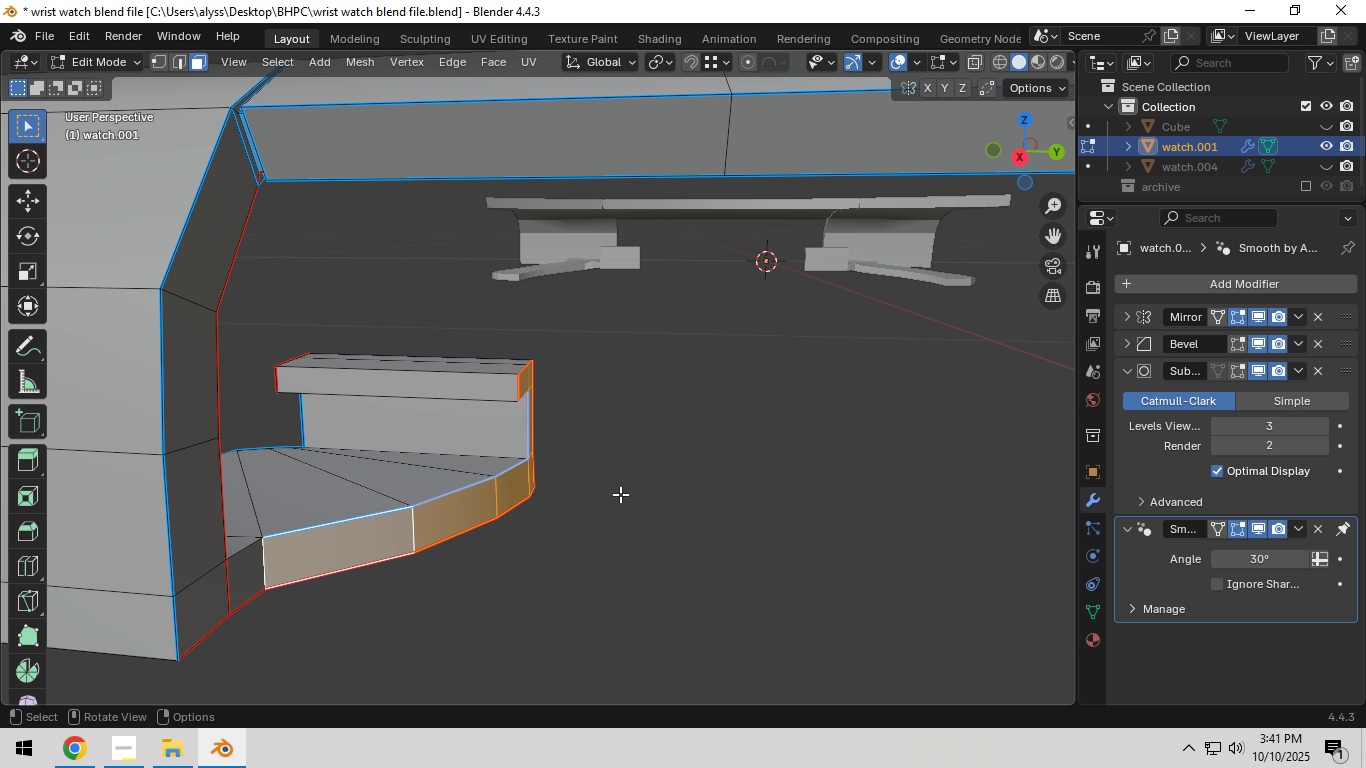 
hold_key(key=ShiftLeft, duration=0.75)
 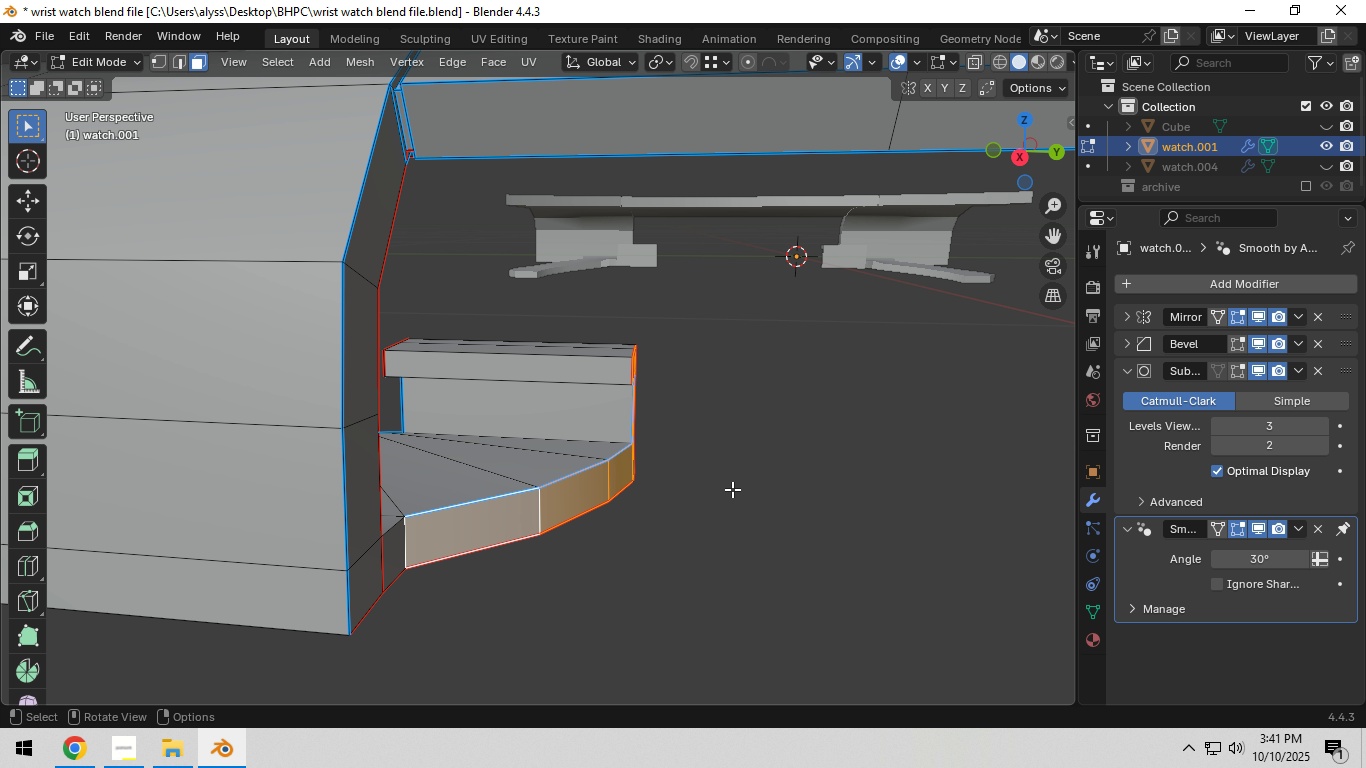 
scroll: coordinate [732, 489], scroll_direction: down, amount: 2.0
 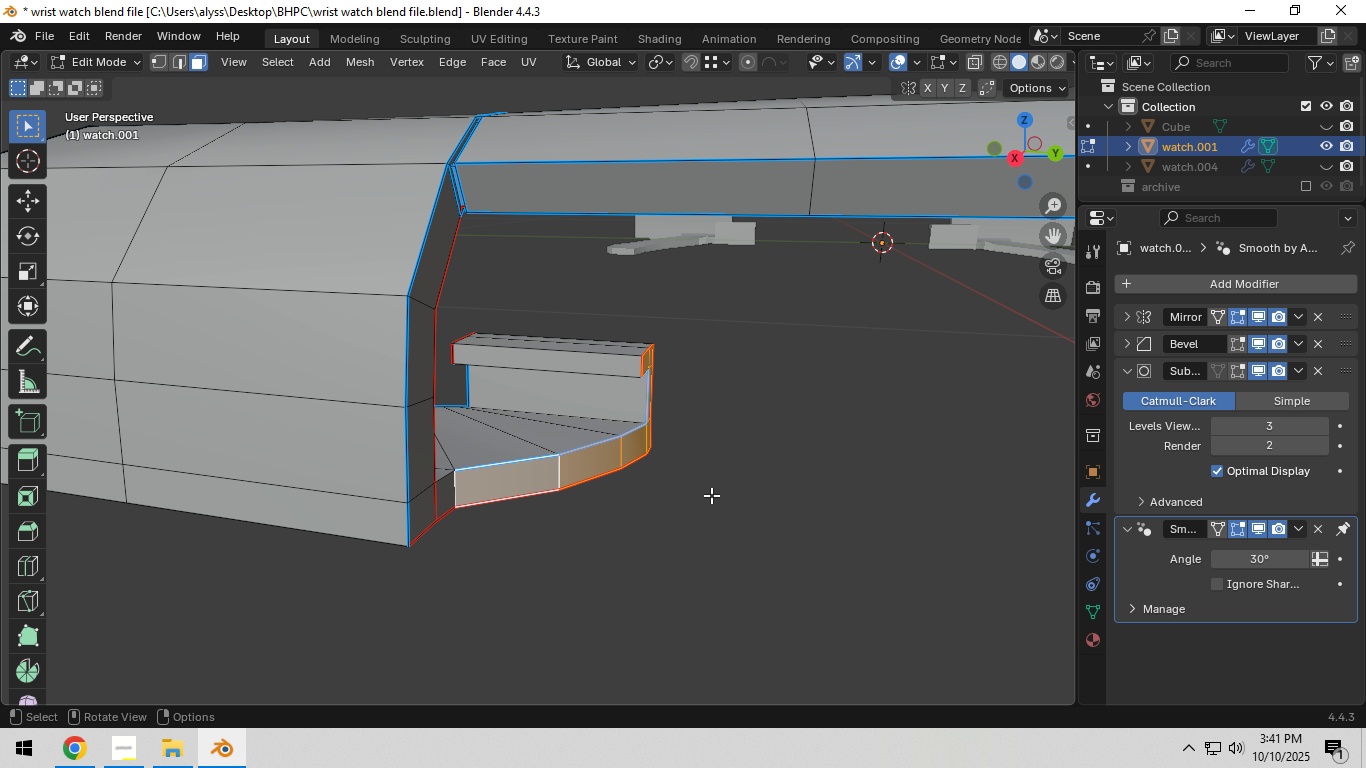 
type(sy0)
 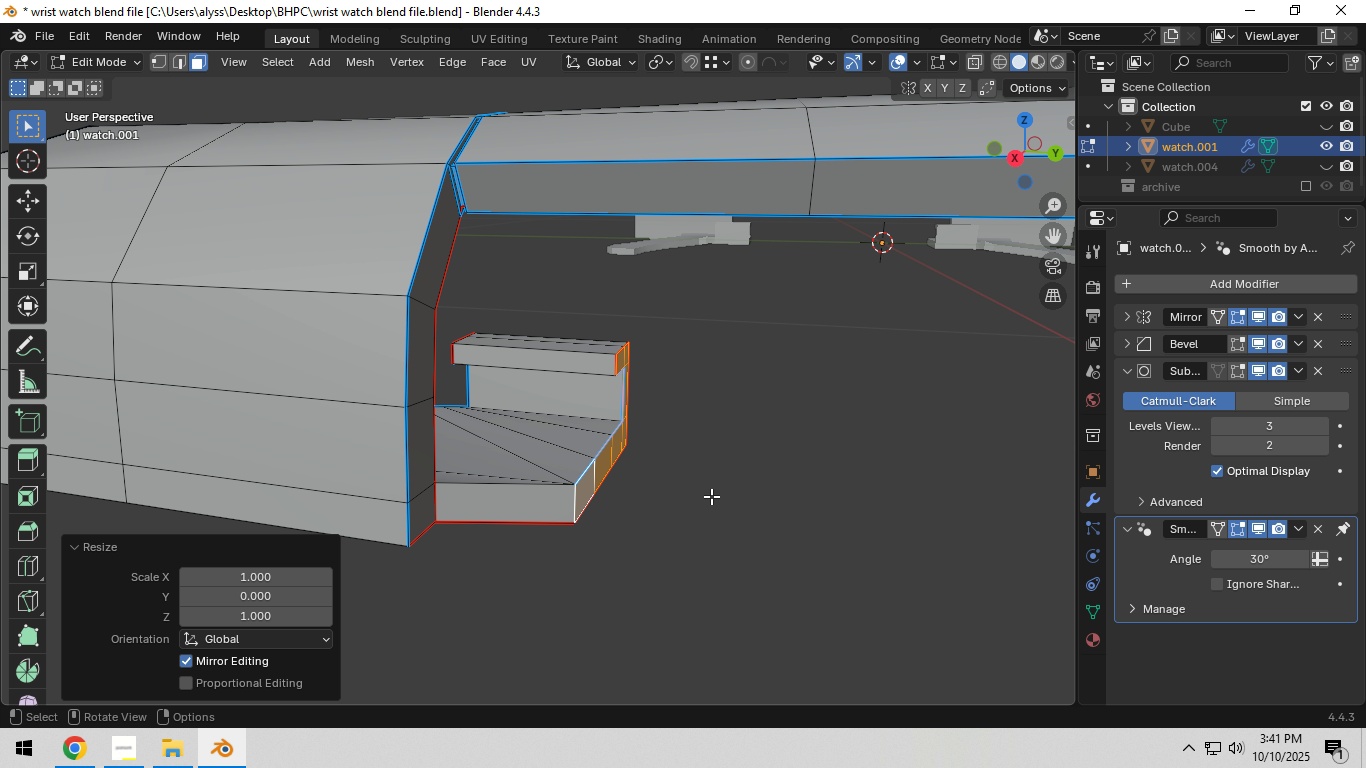 
left_click([711, 496])
 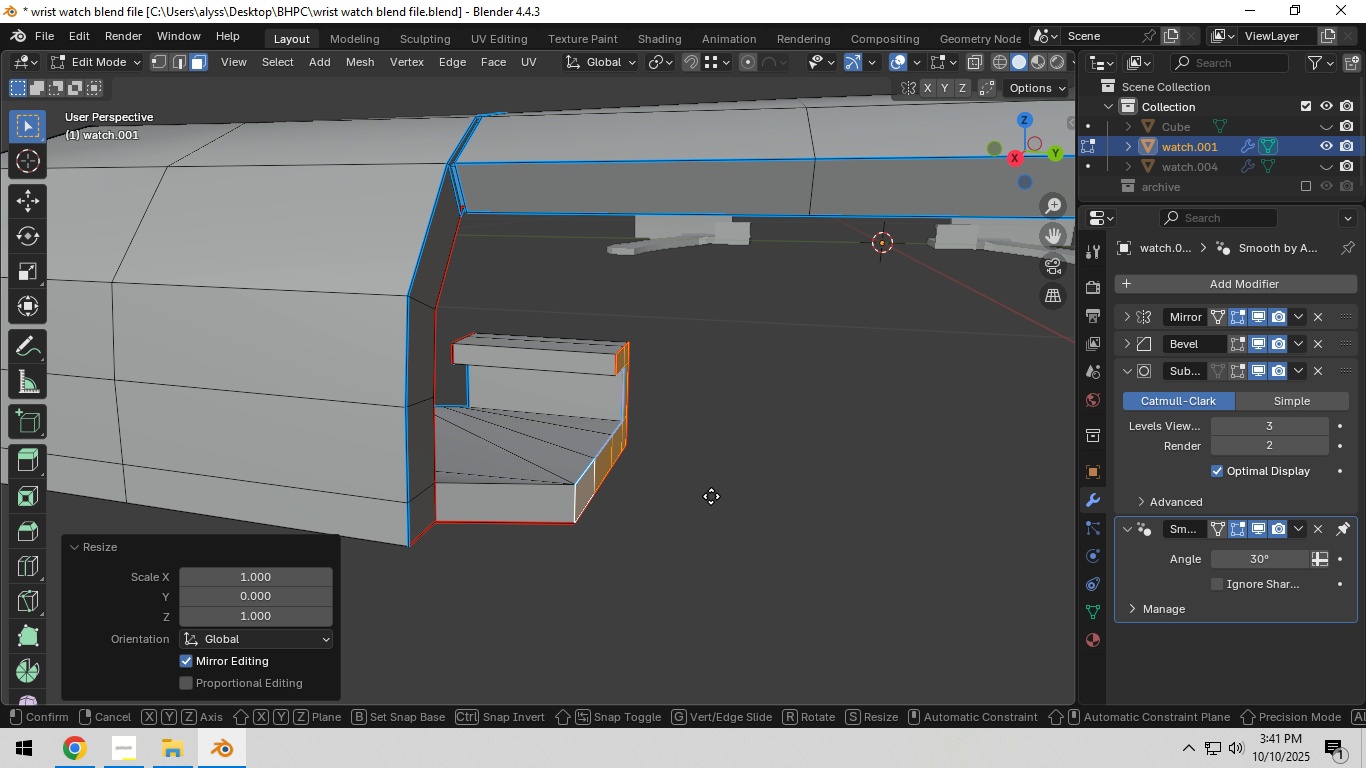 
type(gy)
 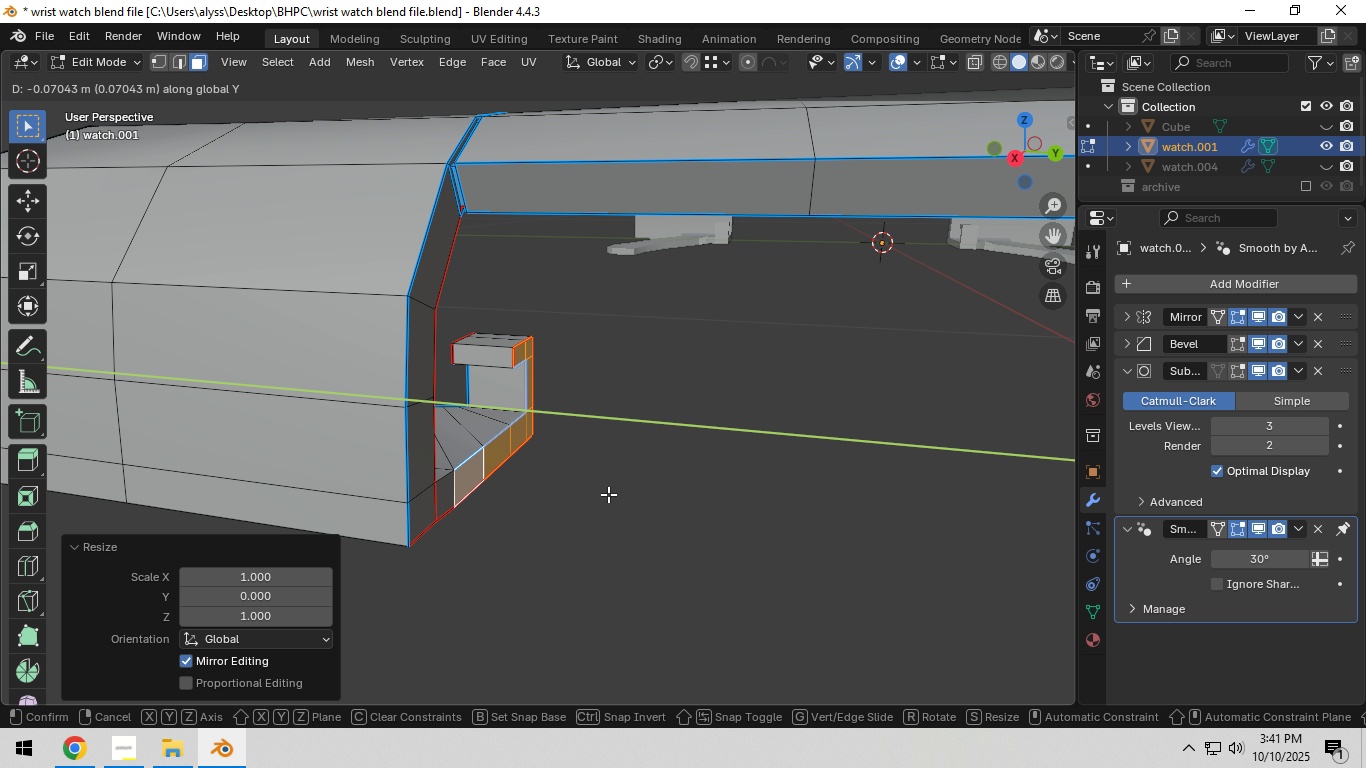 
left_click([608, 494])
 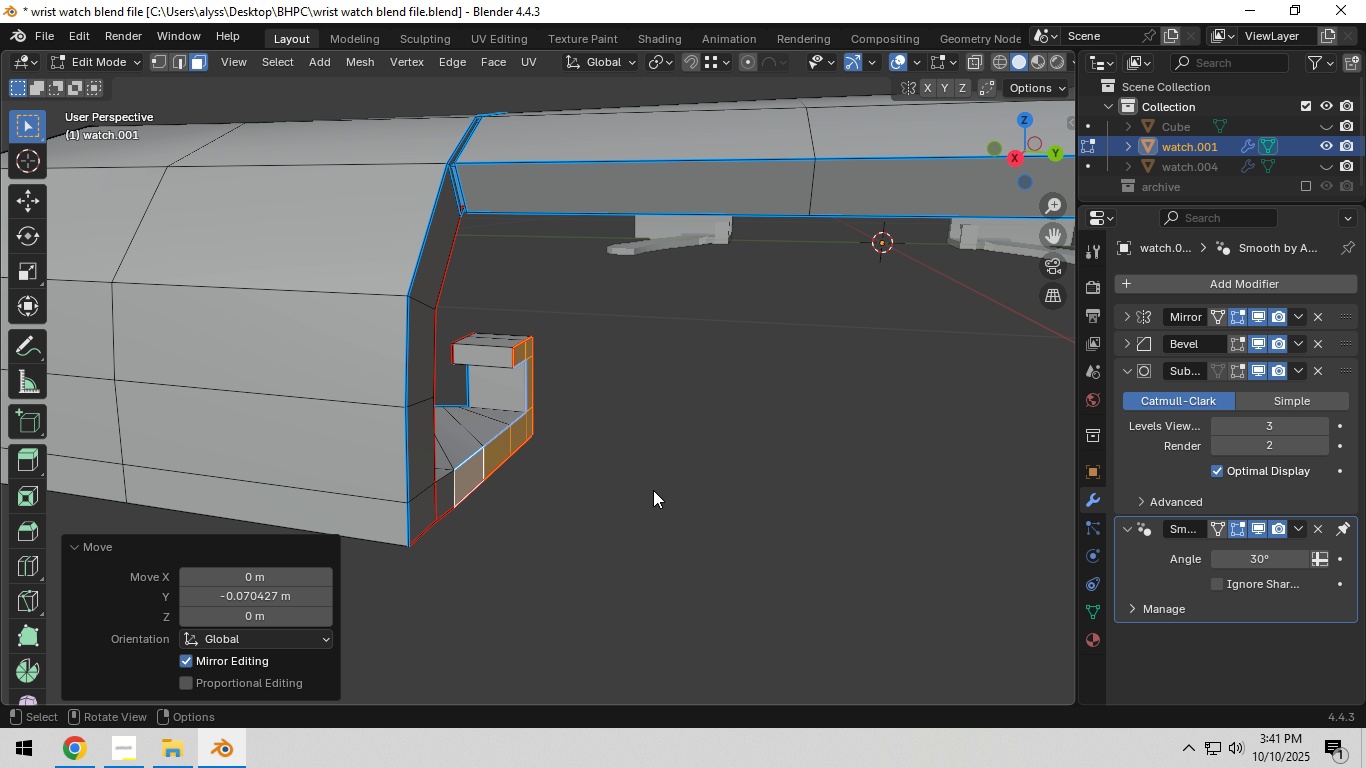 
key(Tab)
 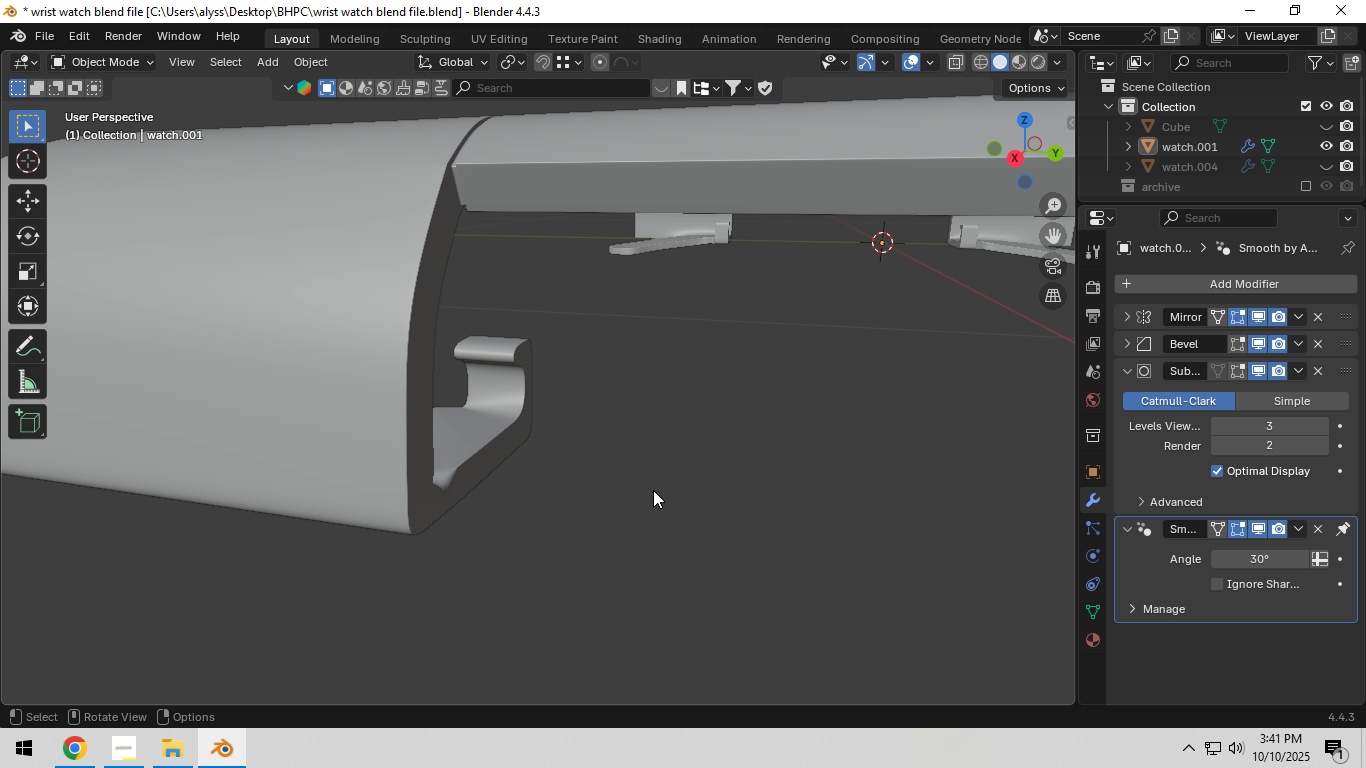 
left_click([653, 490])
 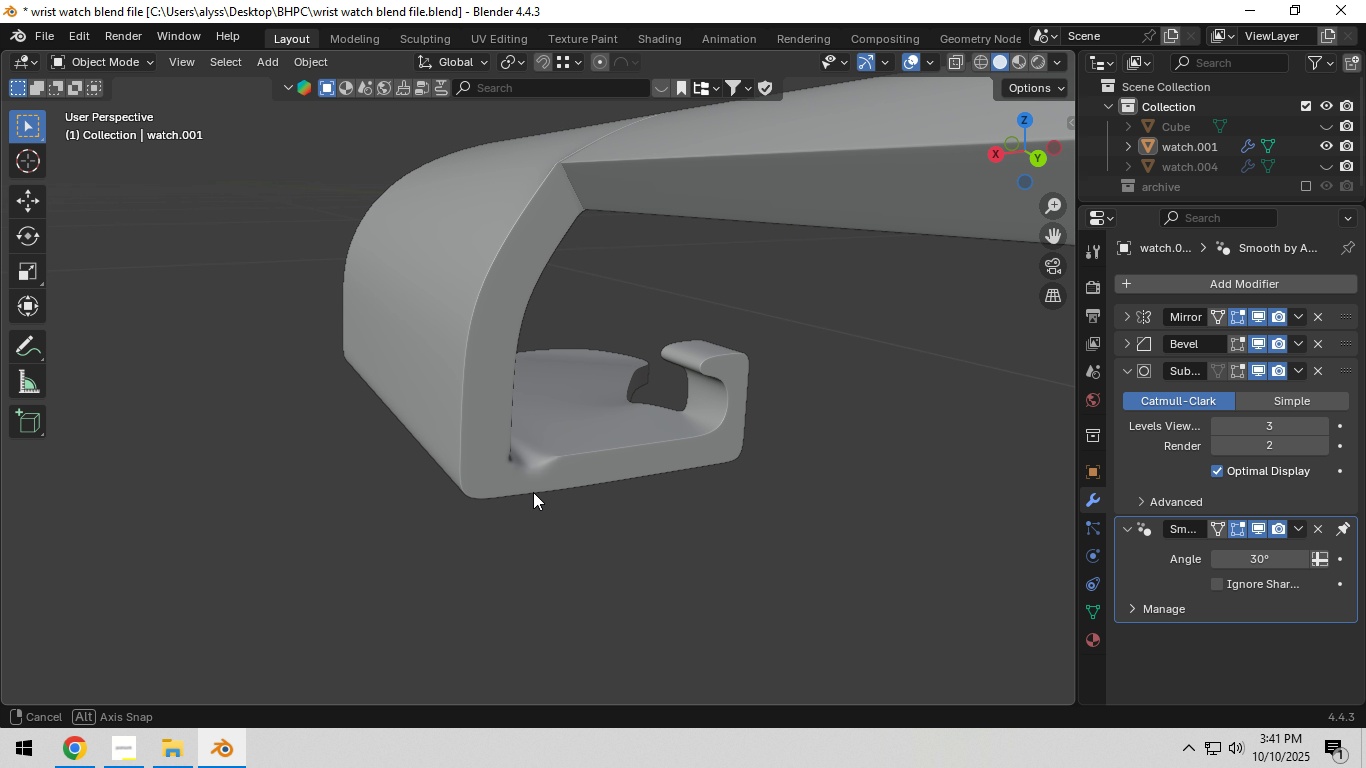 
scroll: coordinate [537, 492], scroll_direction: up, amount: 3.0
 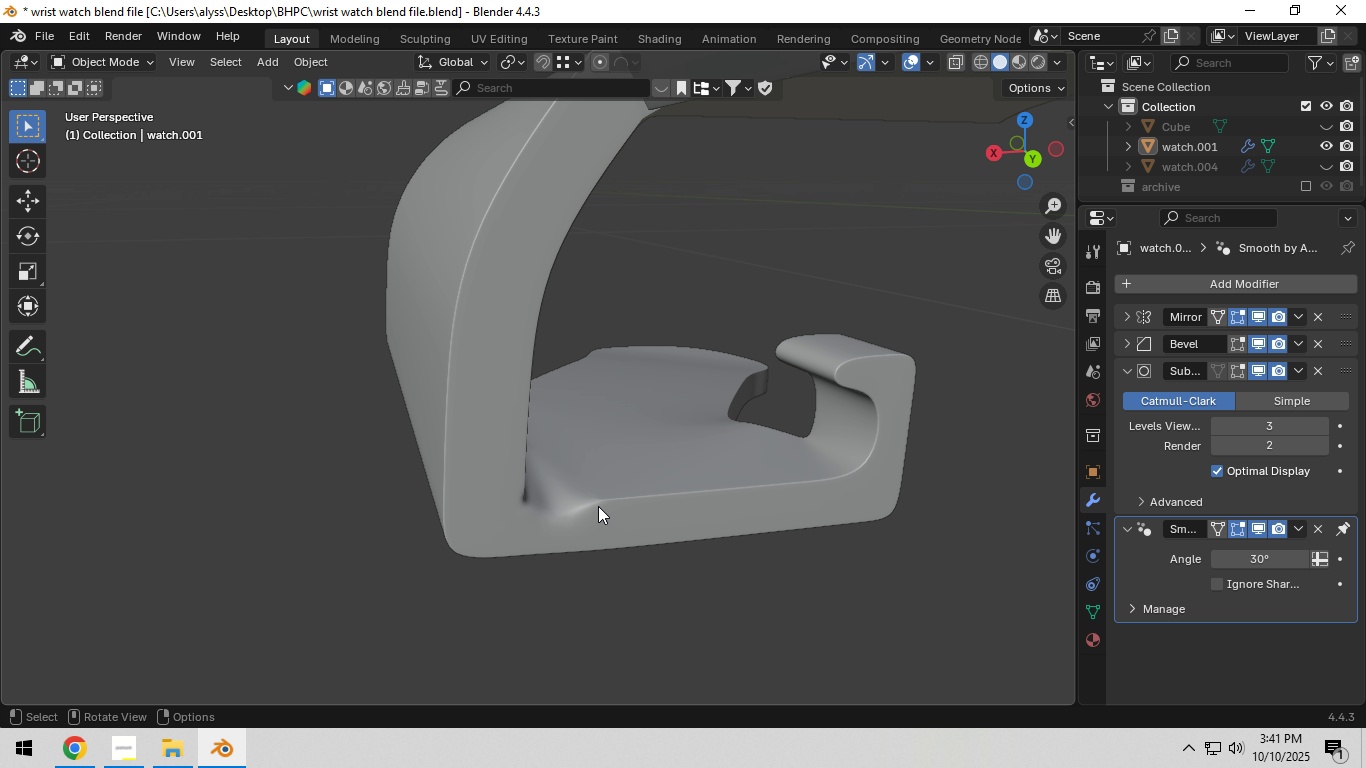 
left_click([600, 507])
 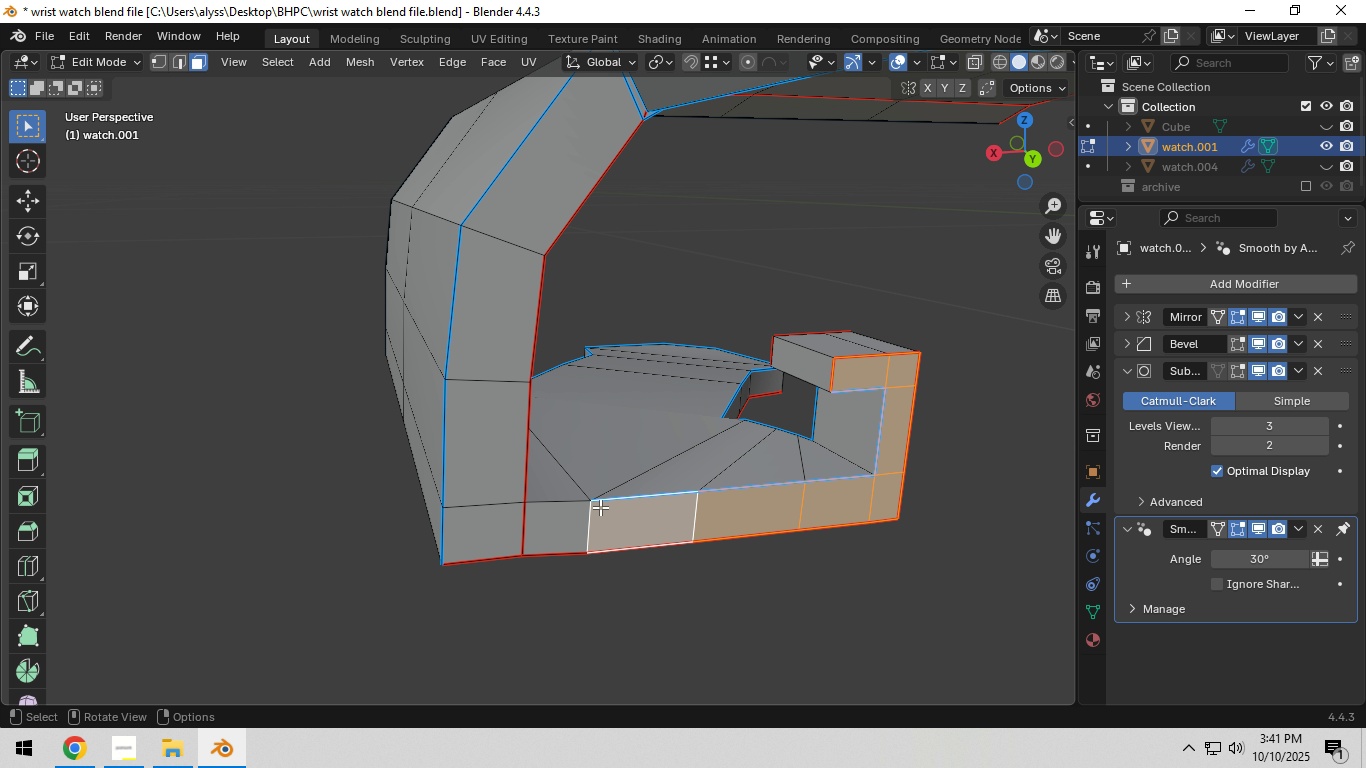 
key(Tab)
 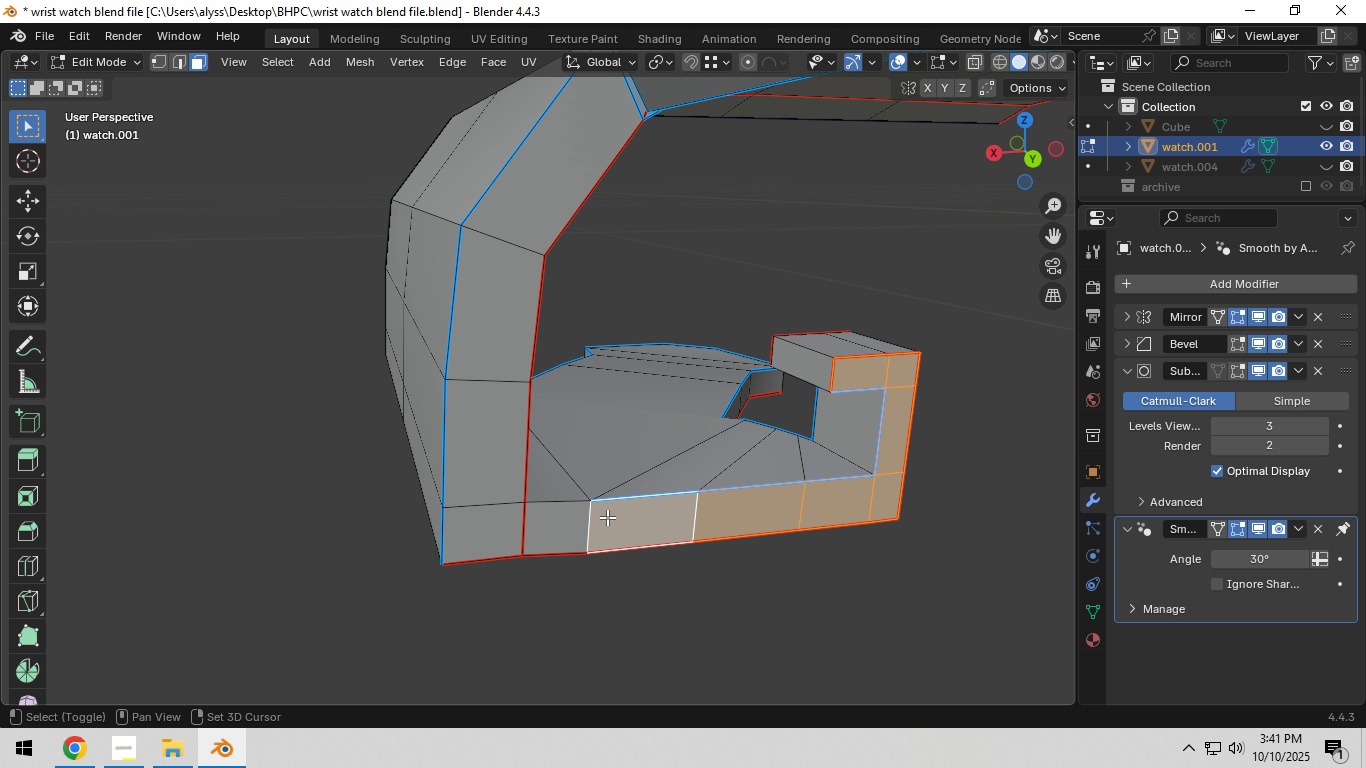 
hold_key(key=ShiftLeft, duration=0.32)
 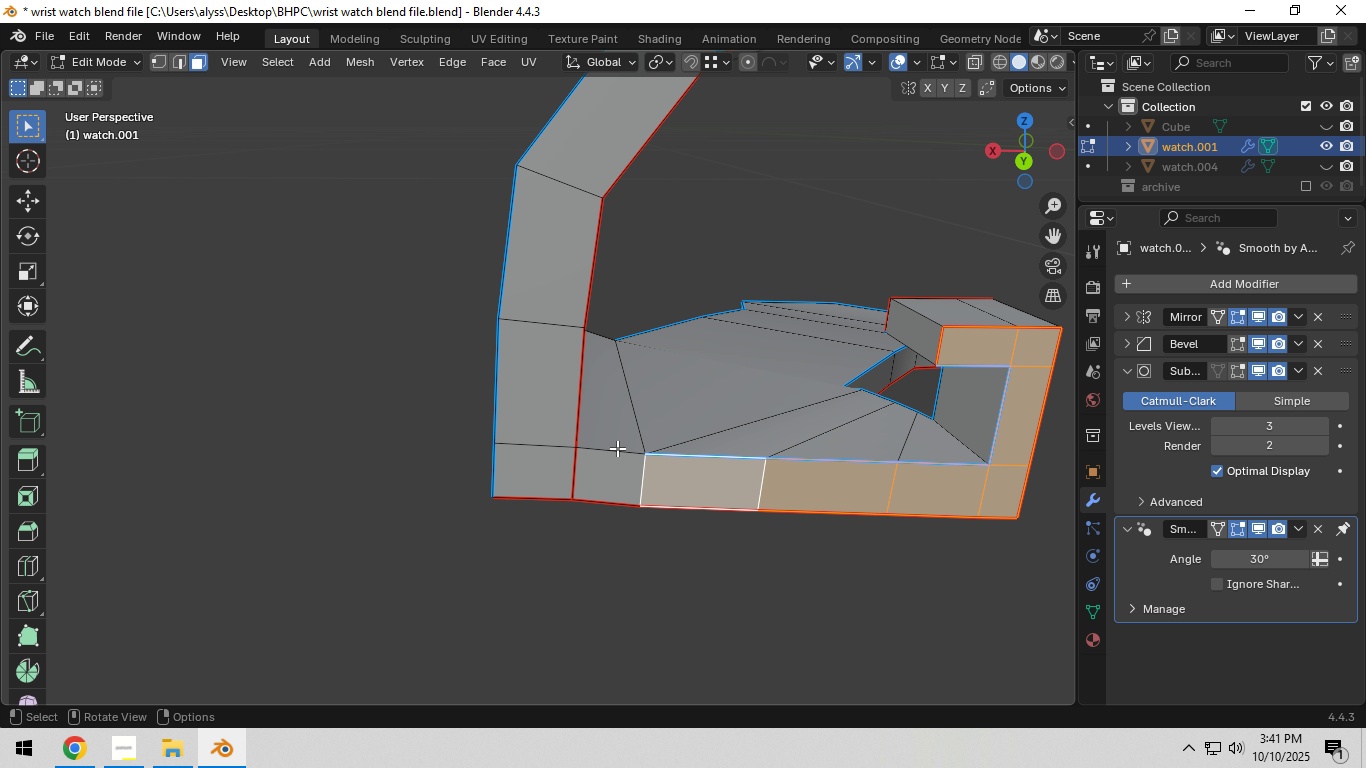 
key(2)
 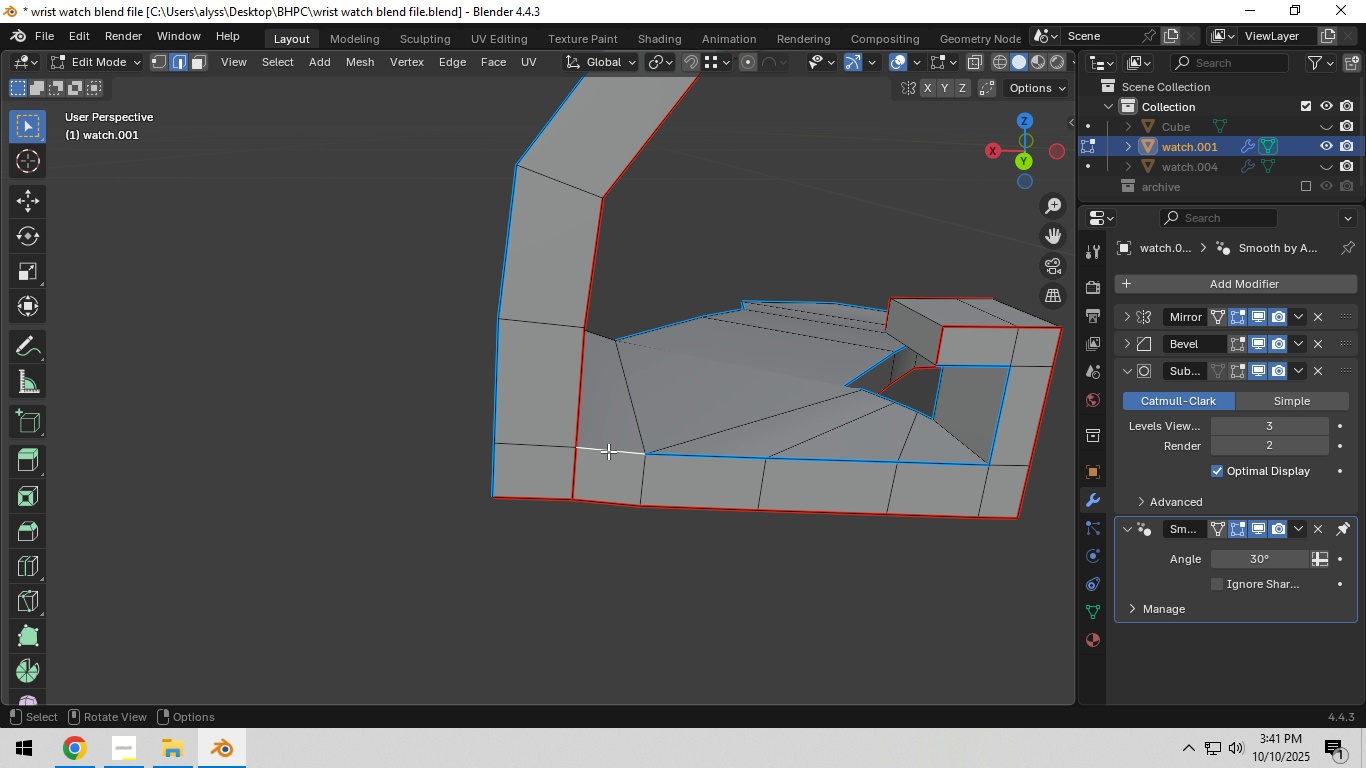 
left_click([608, 451])
 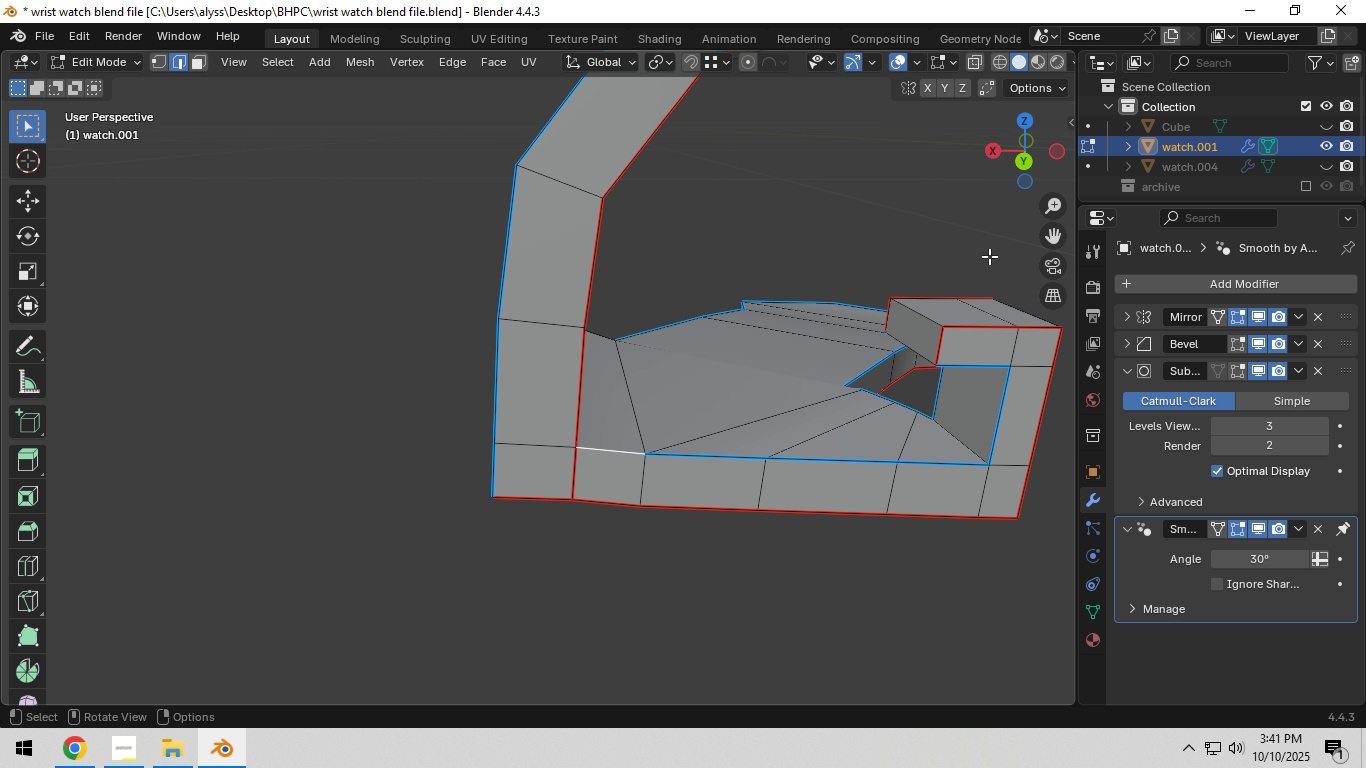 
key(N)
 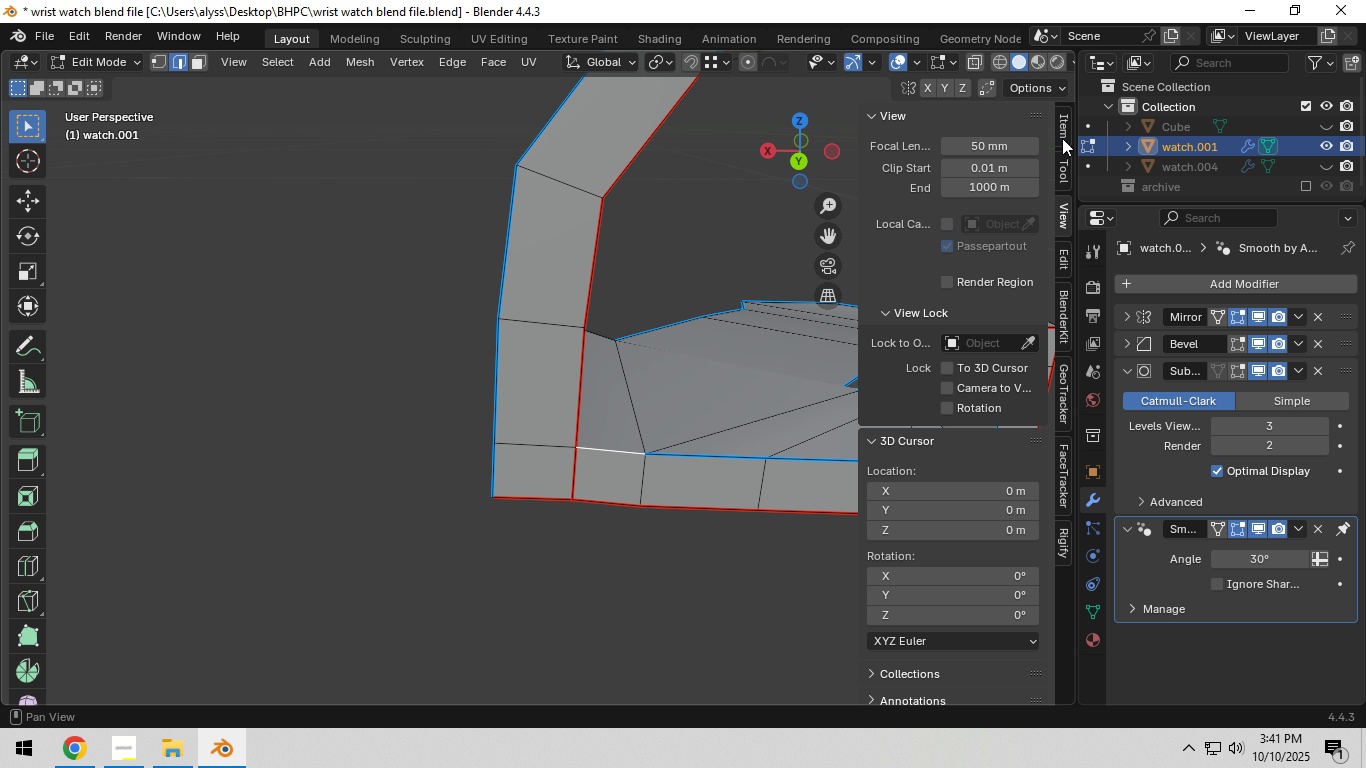 
left_click([1065, 138])
 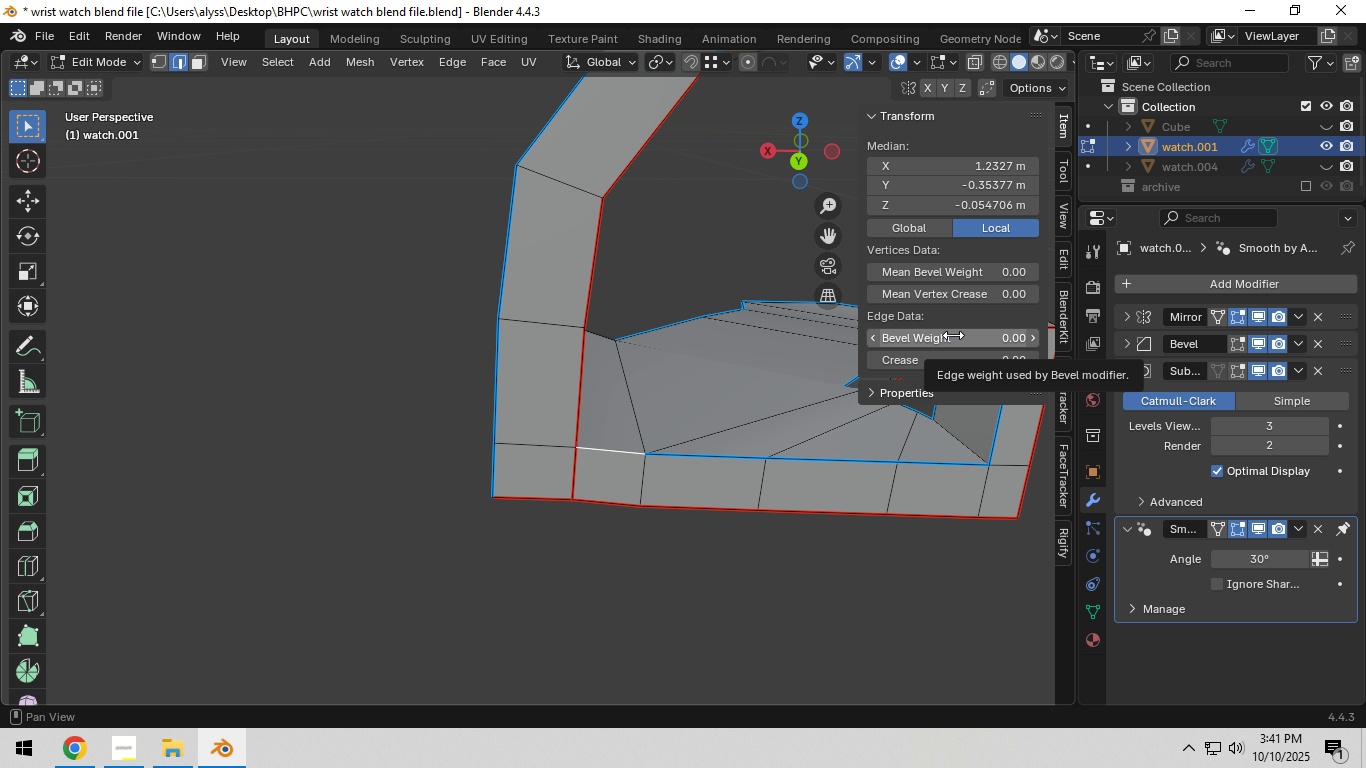 
left_click_drag(start_coordinate=[953, 335], to_coordinate=[343, 335])
 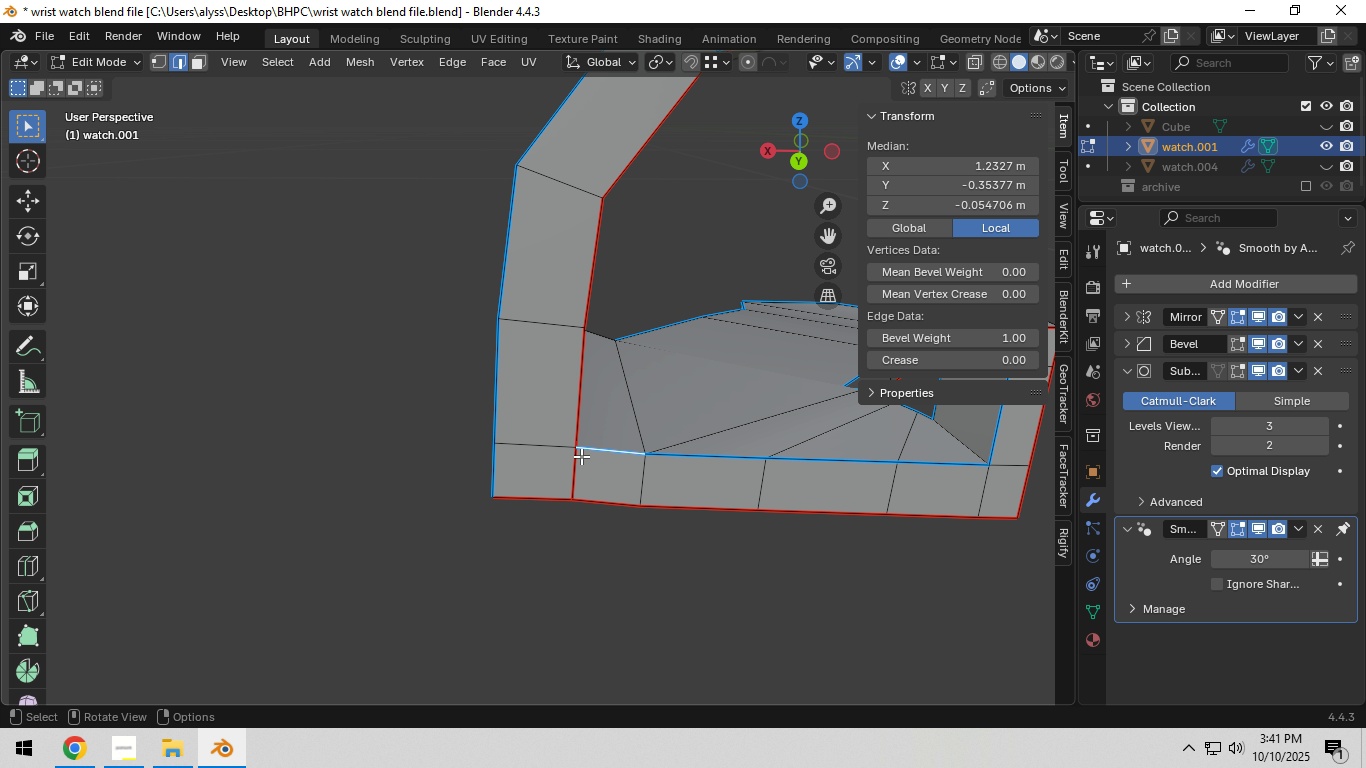 
key(Tab)
 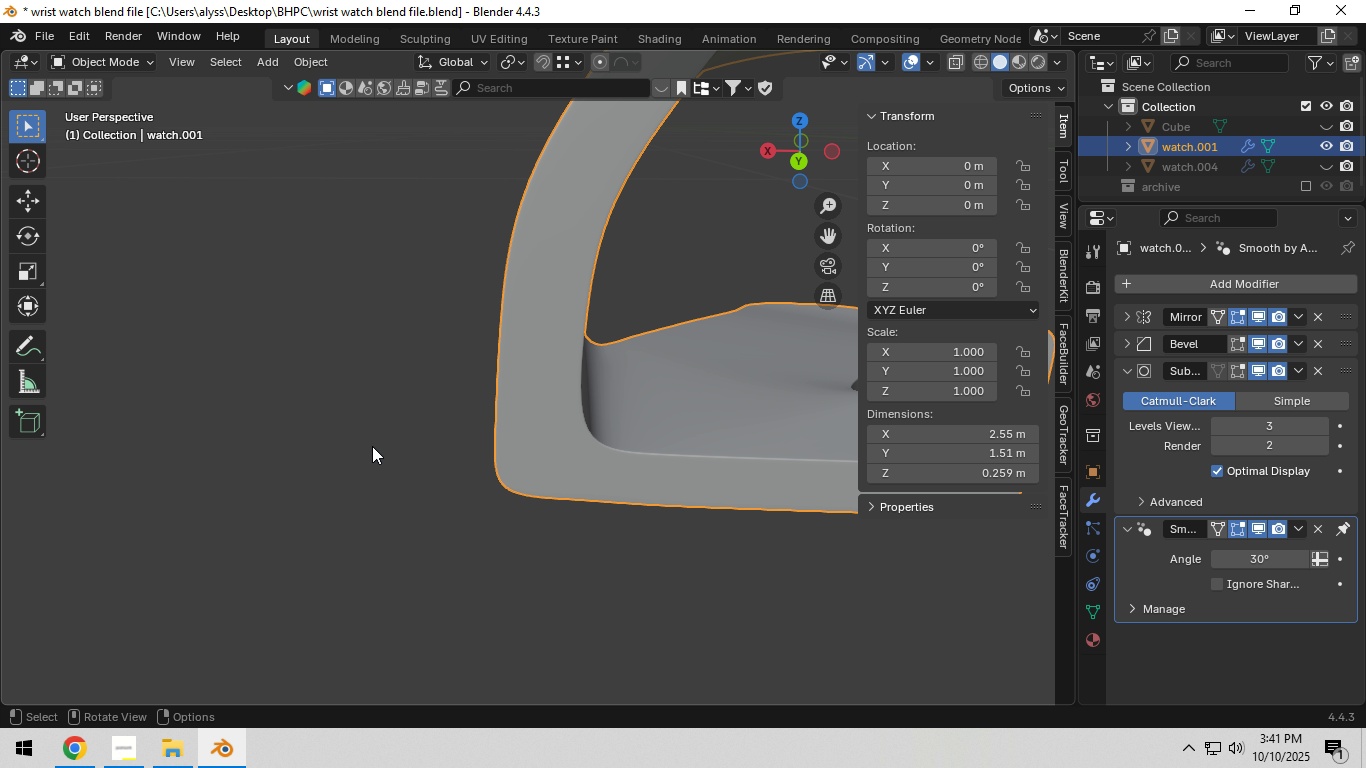 
scroll: coordinate [372, 446], scroll_direction: down, amount: 4.0
 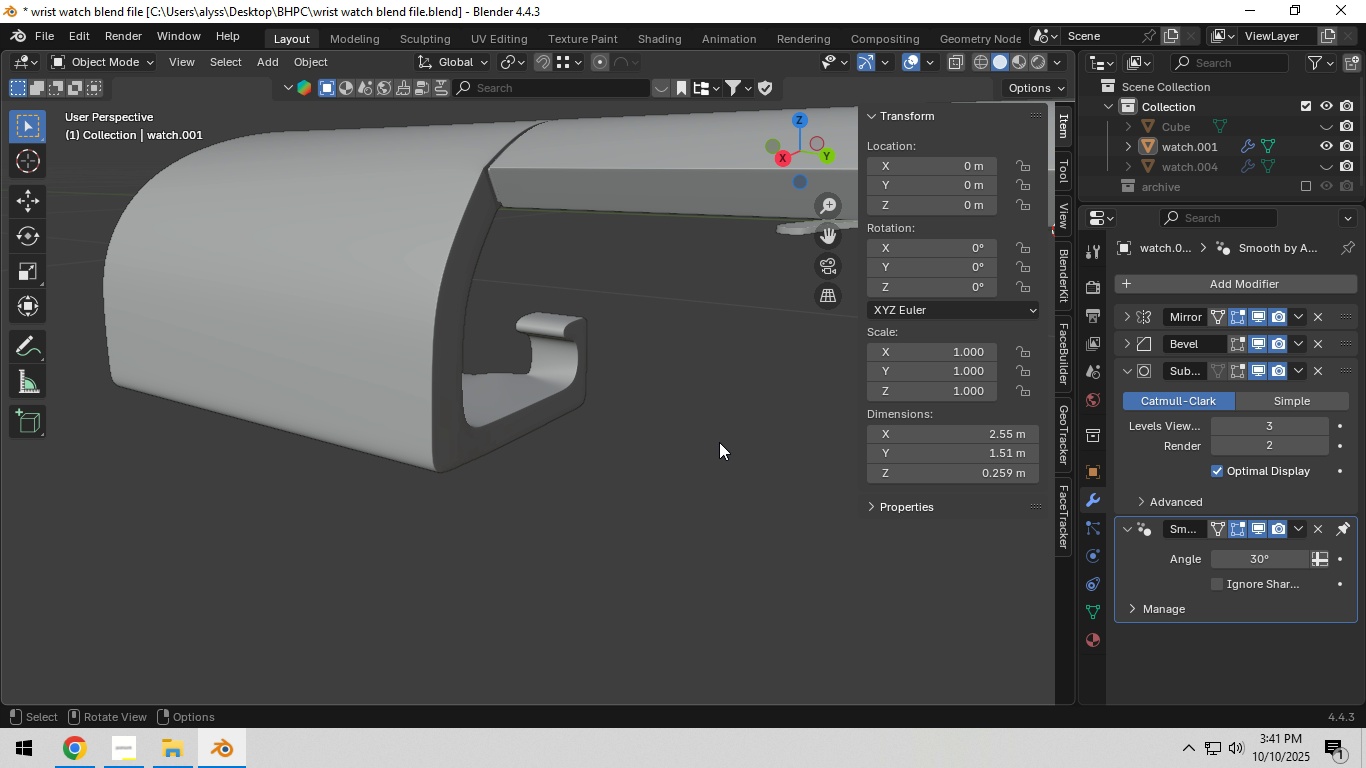 
key(N)
 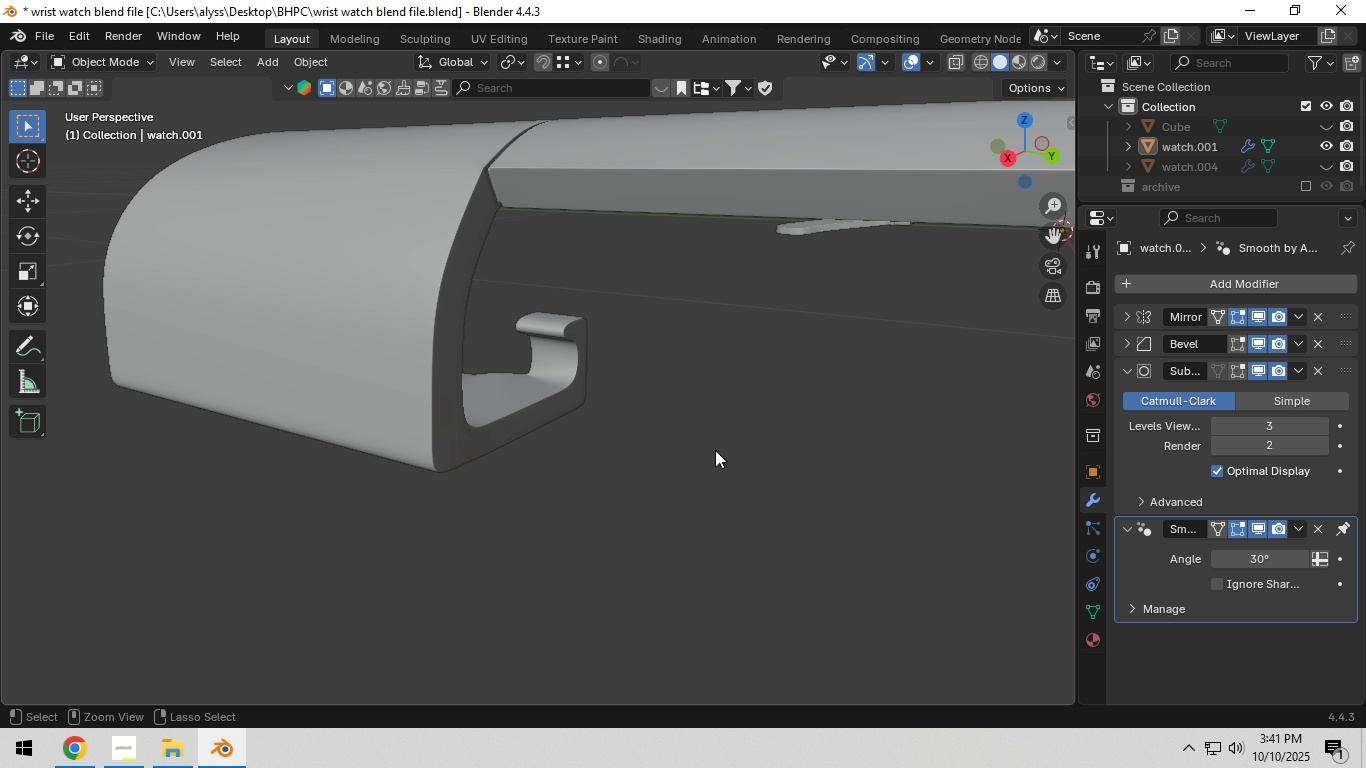 
key(Control+S)
 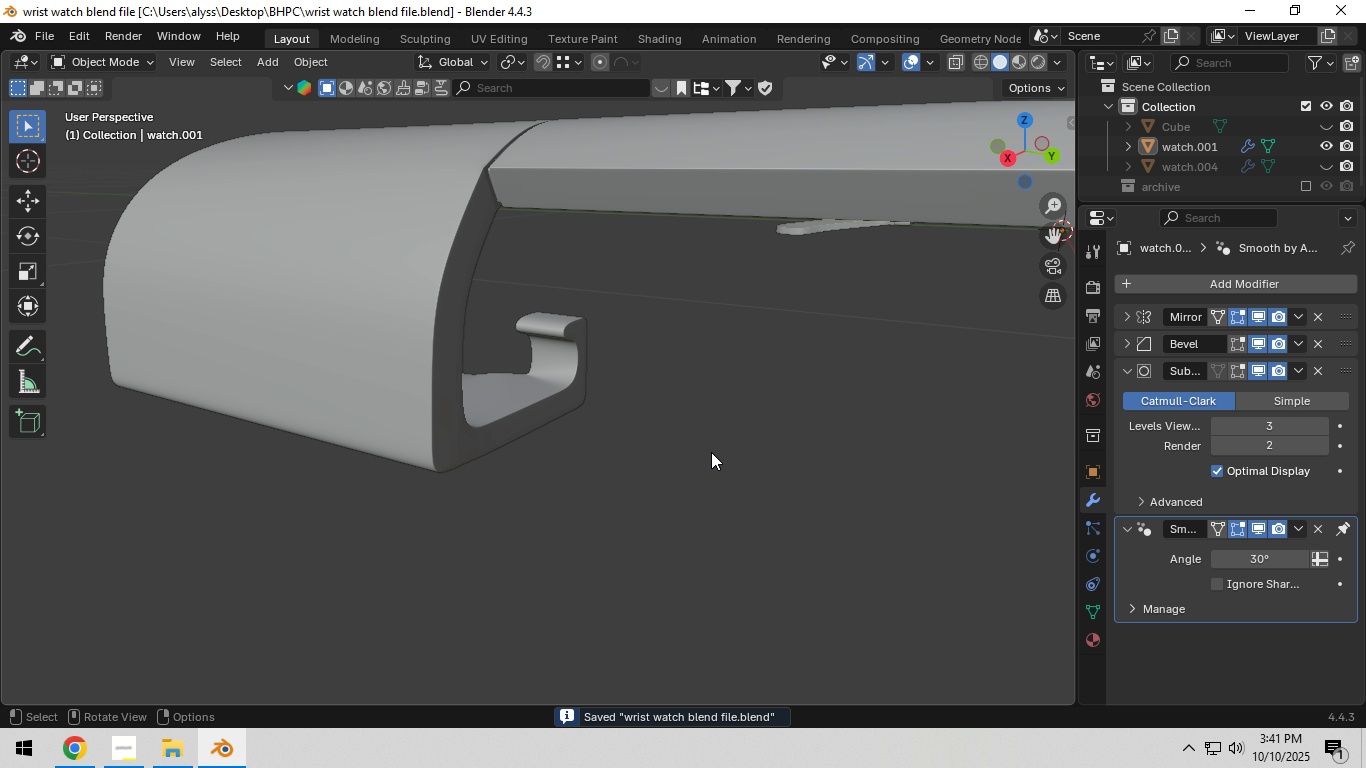 
scroll: coordinate [576, 443], scroll_direction: down, amount: 4.0
 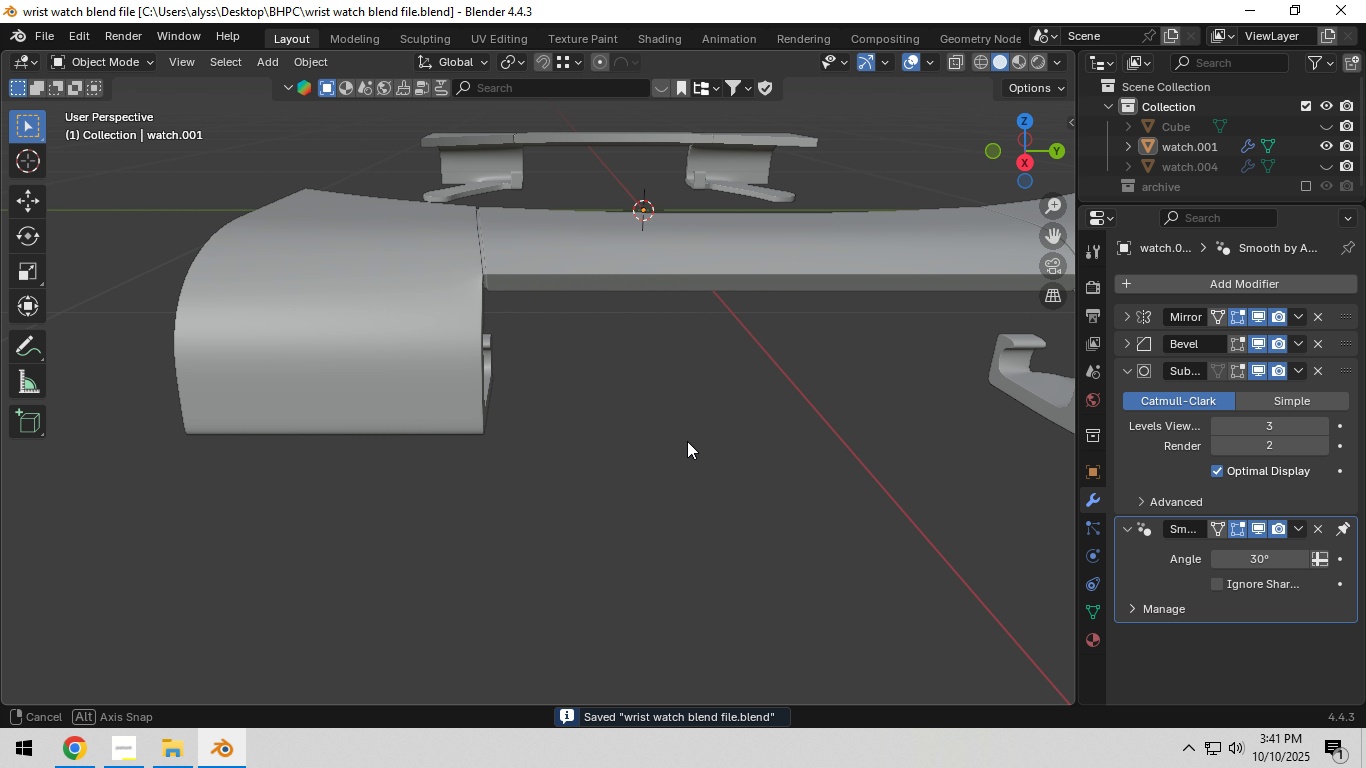 
key(Control+S)
 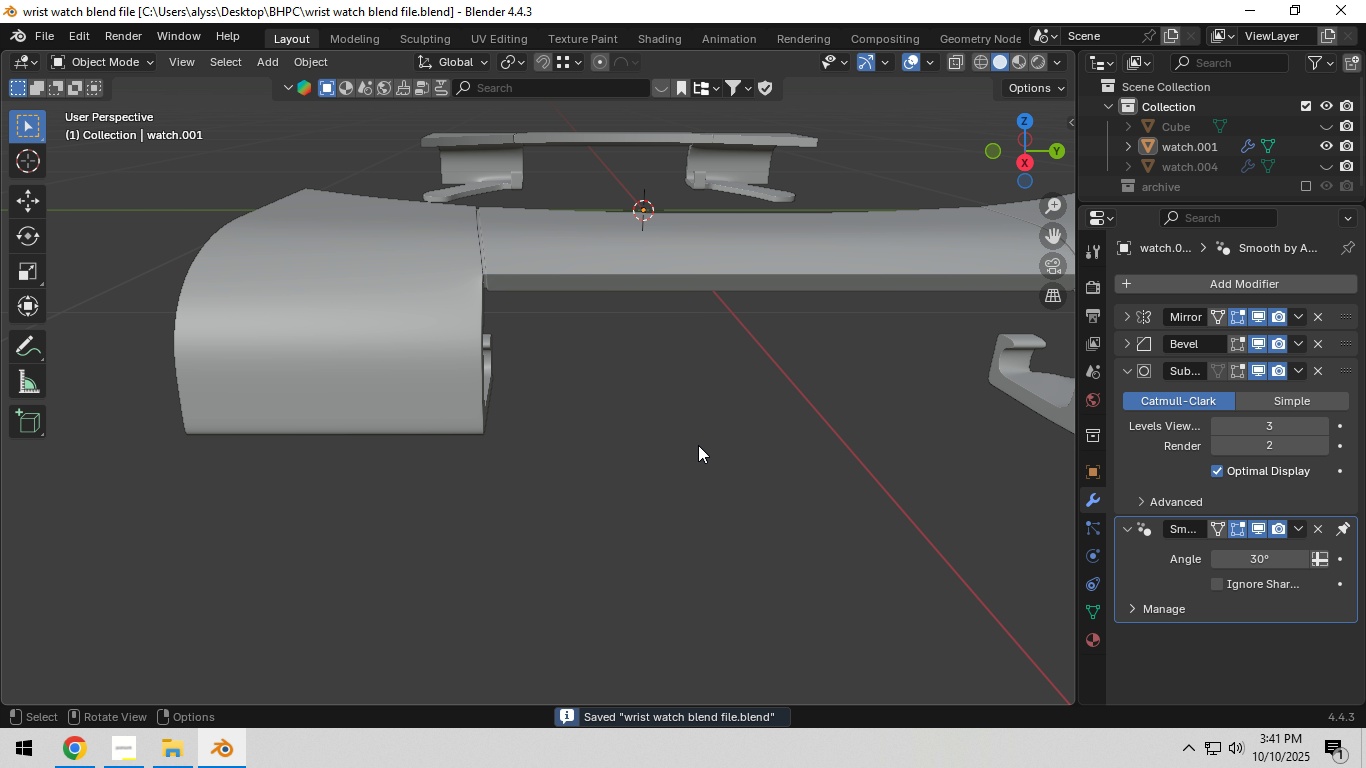 
scroll: coordinate [700, 445], scroll_direction: down, amount: 5.0
 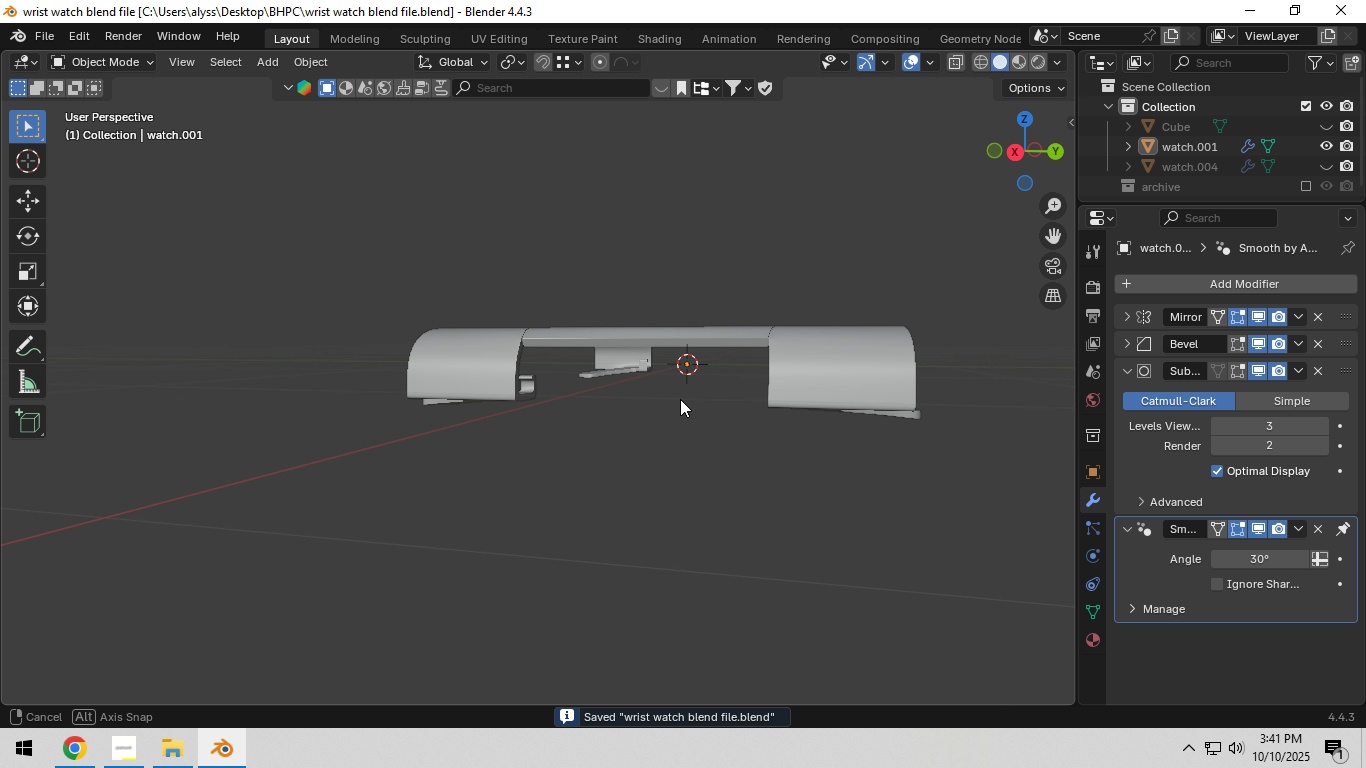 
key(Control+S)
 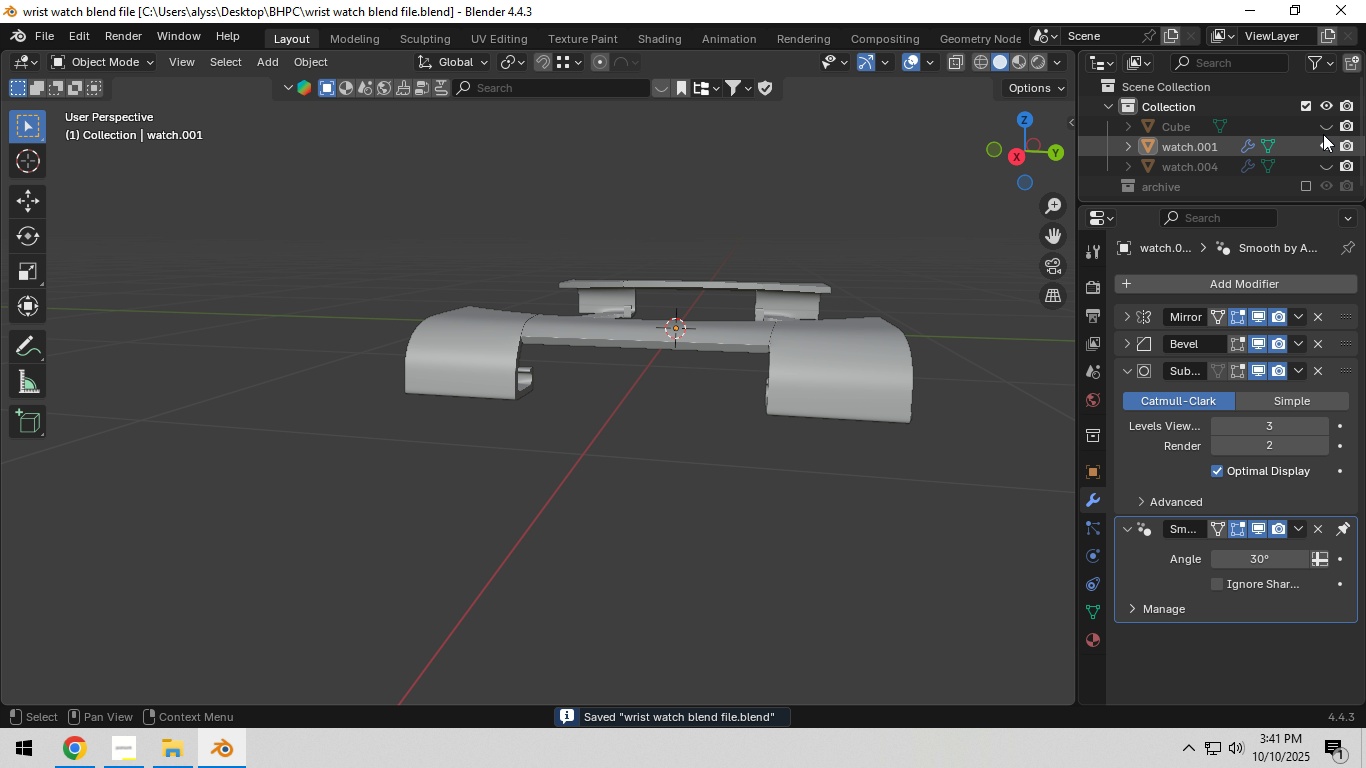 
left_click([1324, 122])
 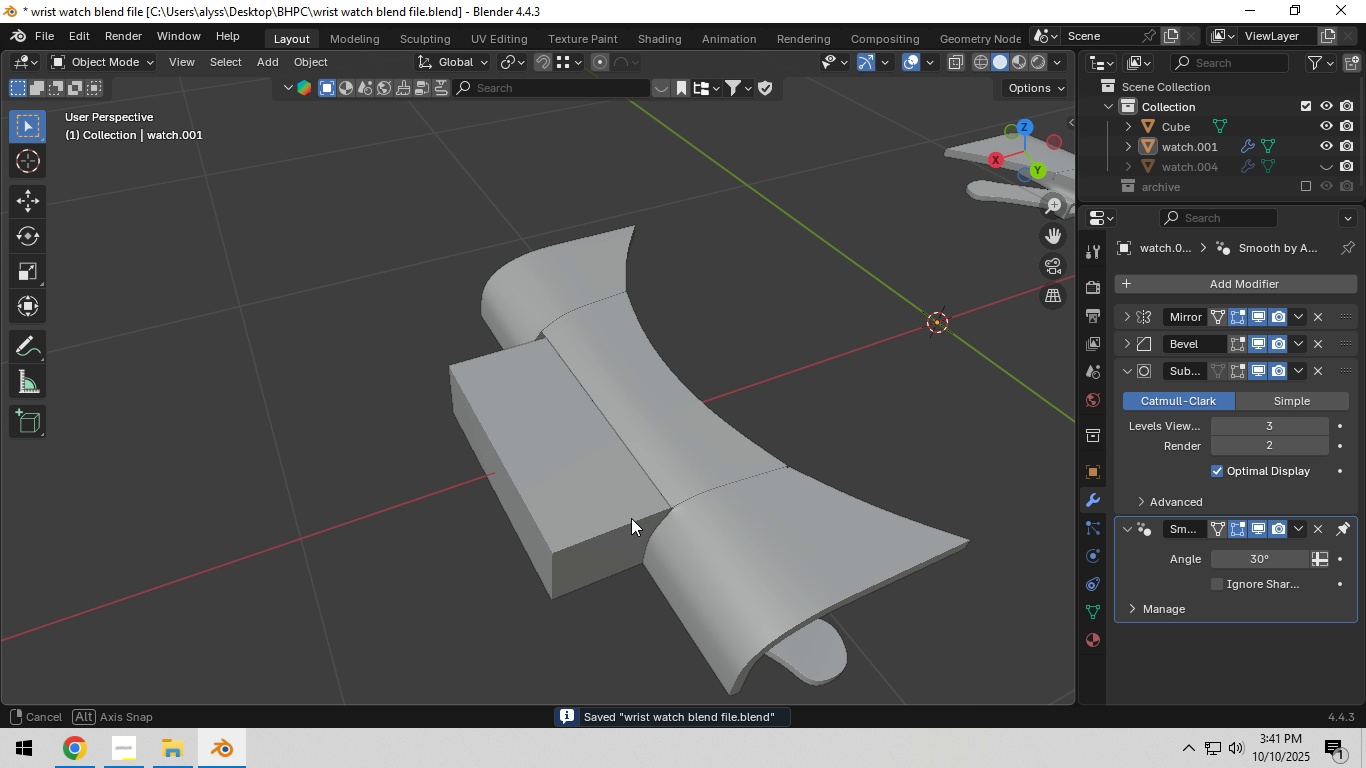 
scroll: coordinate [619, 540], scroll_direction: down, amount: 2.0
 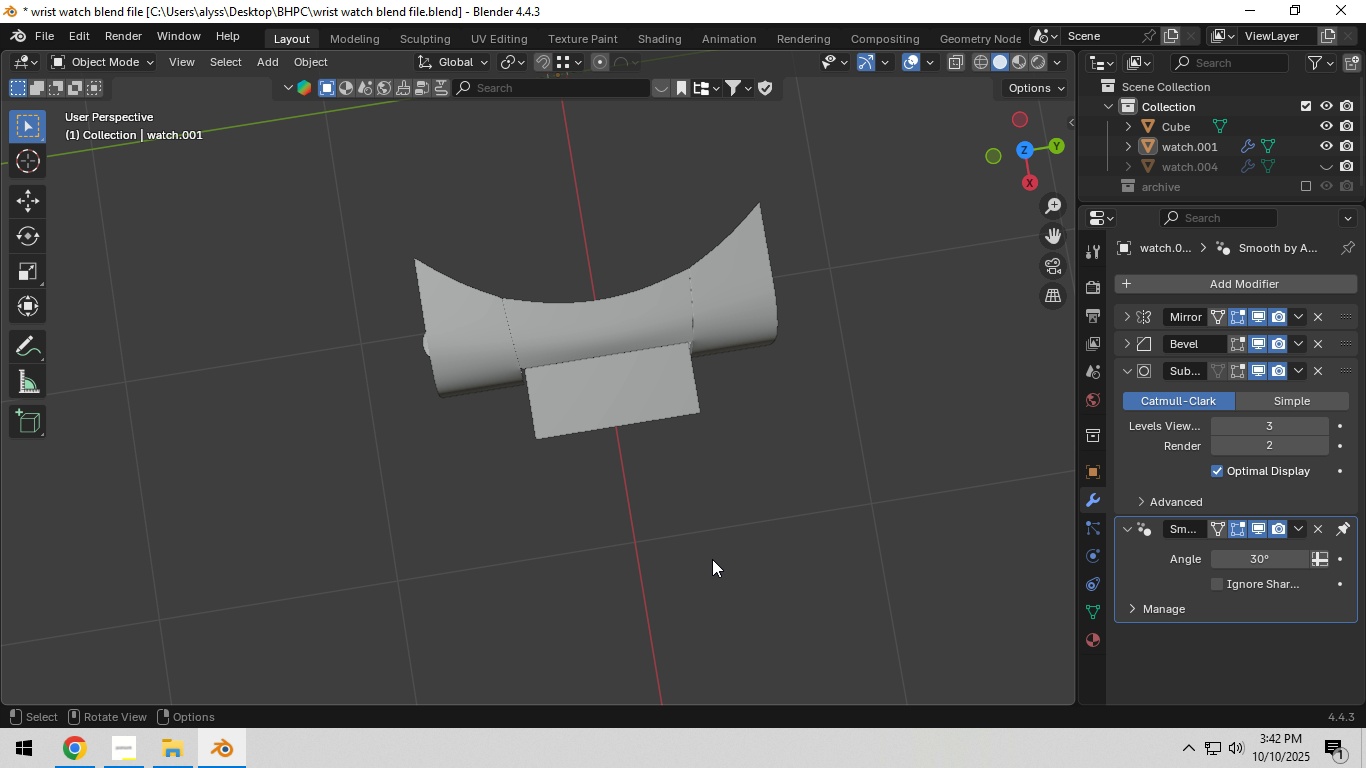 
wait(7.32)
 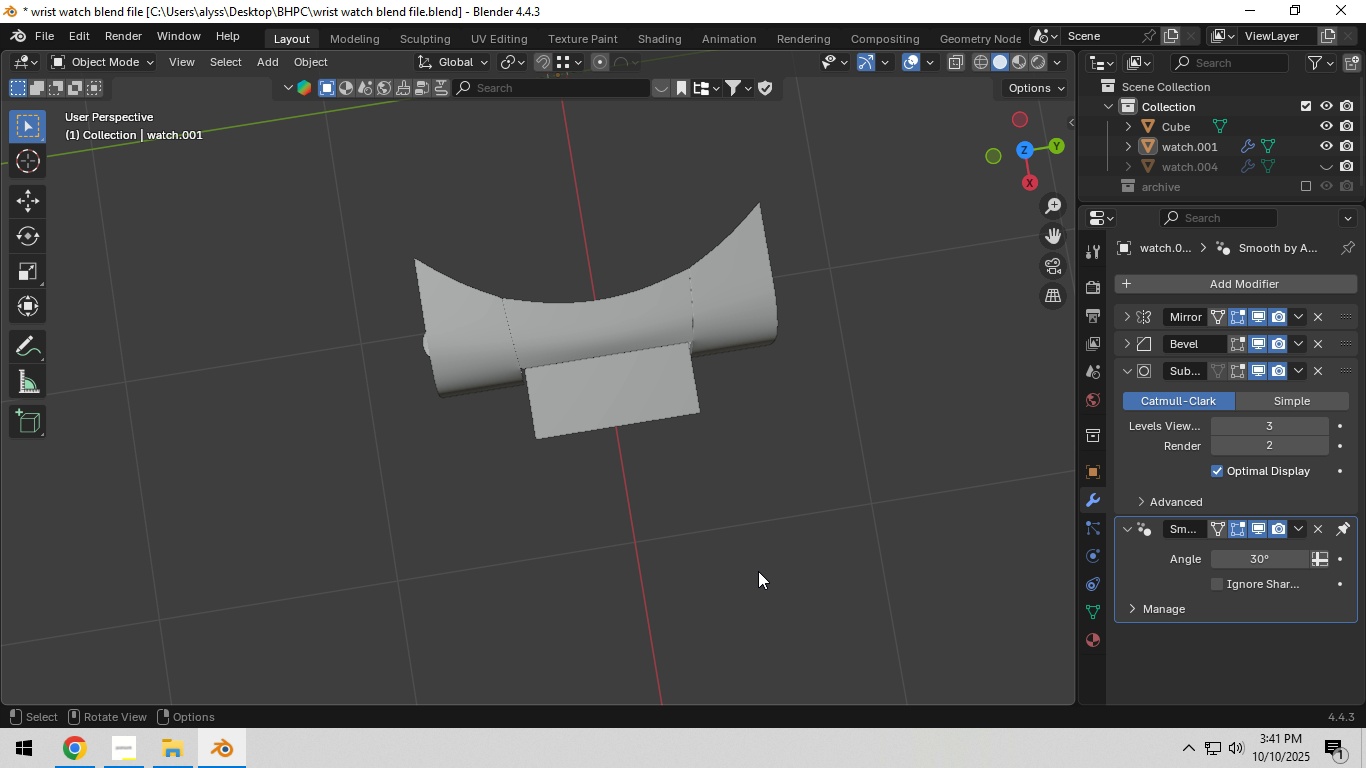 
key(Alt+AltLeft)
 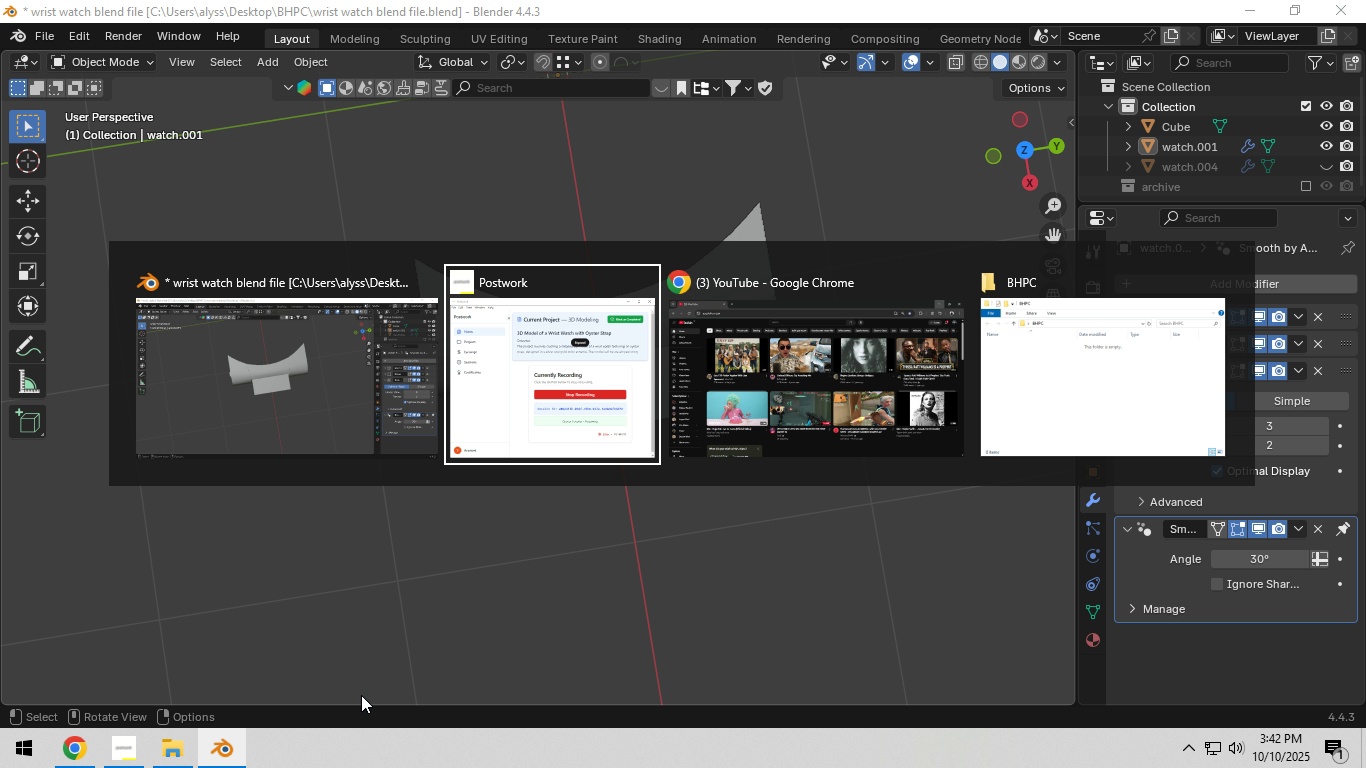 
key(Alt+Tab)